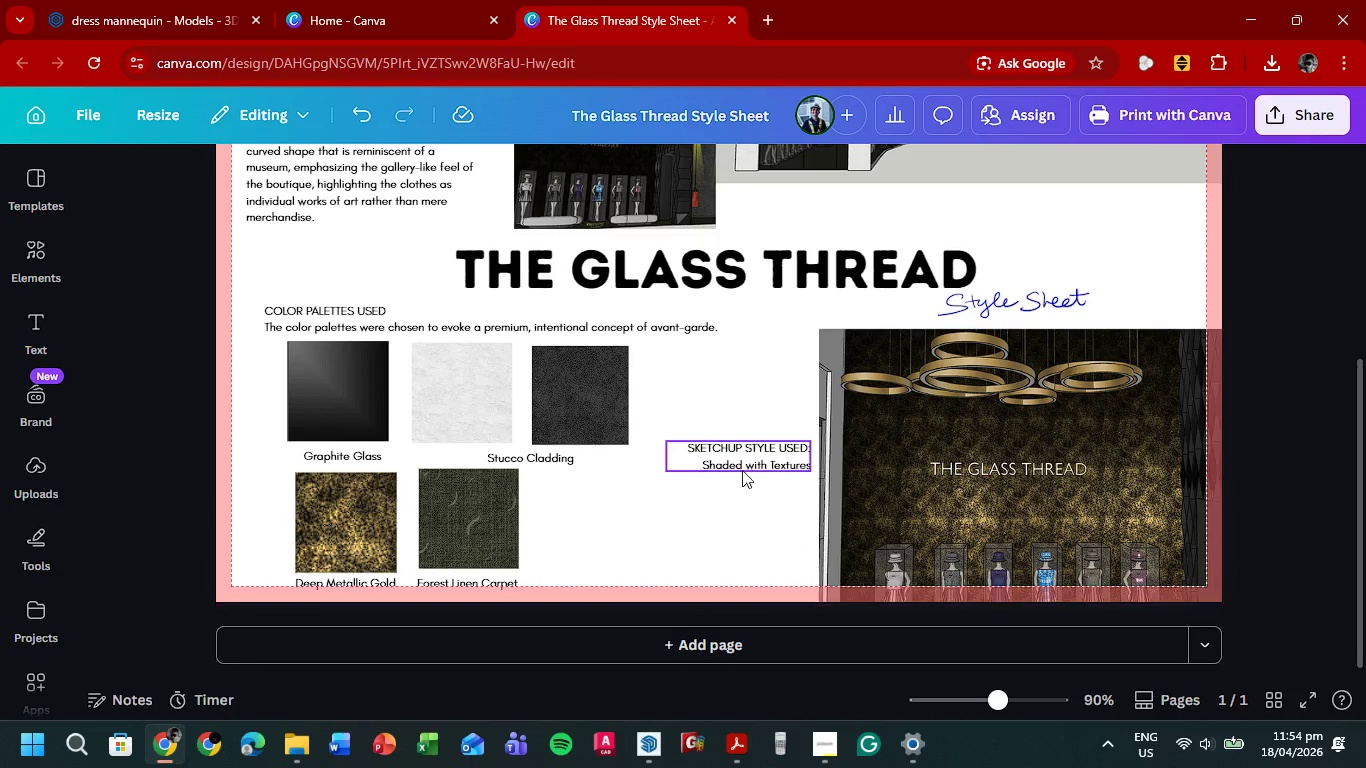 
left_click_drag(start_coordinate=[753, 461], to_coordinate=[749, 559])
 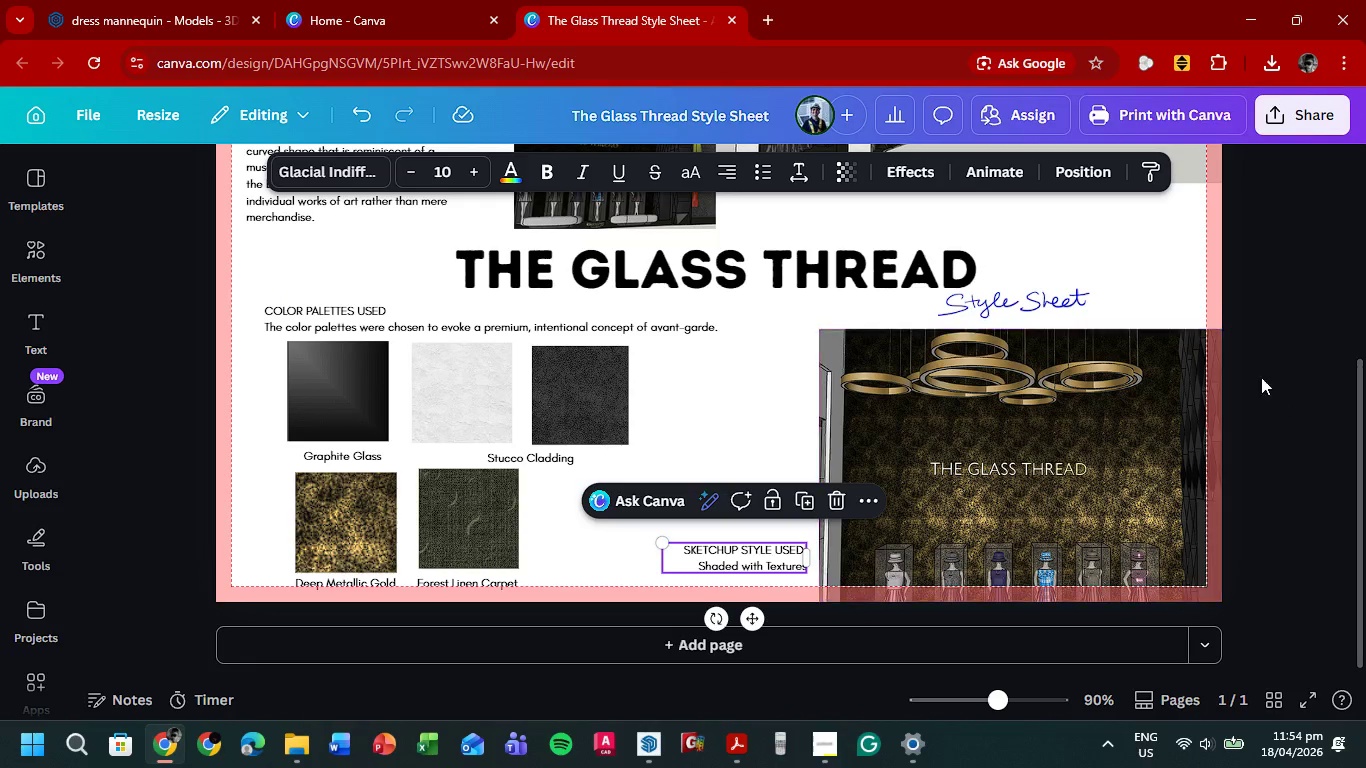 
left_click([1281, 364])
 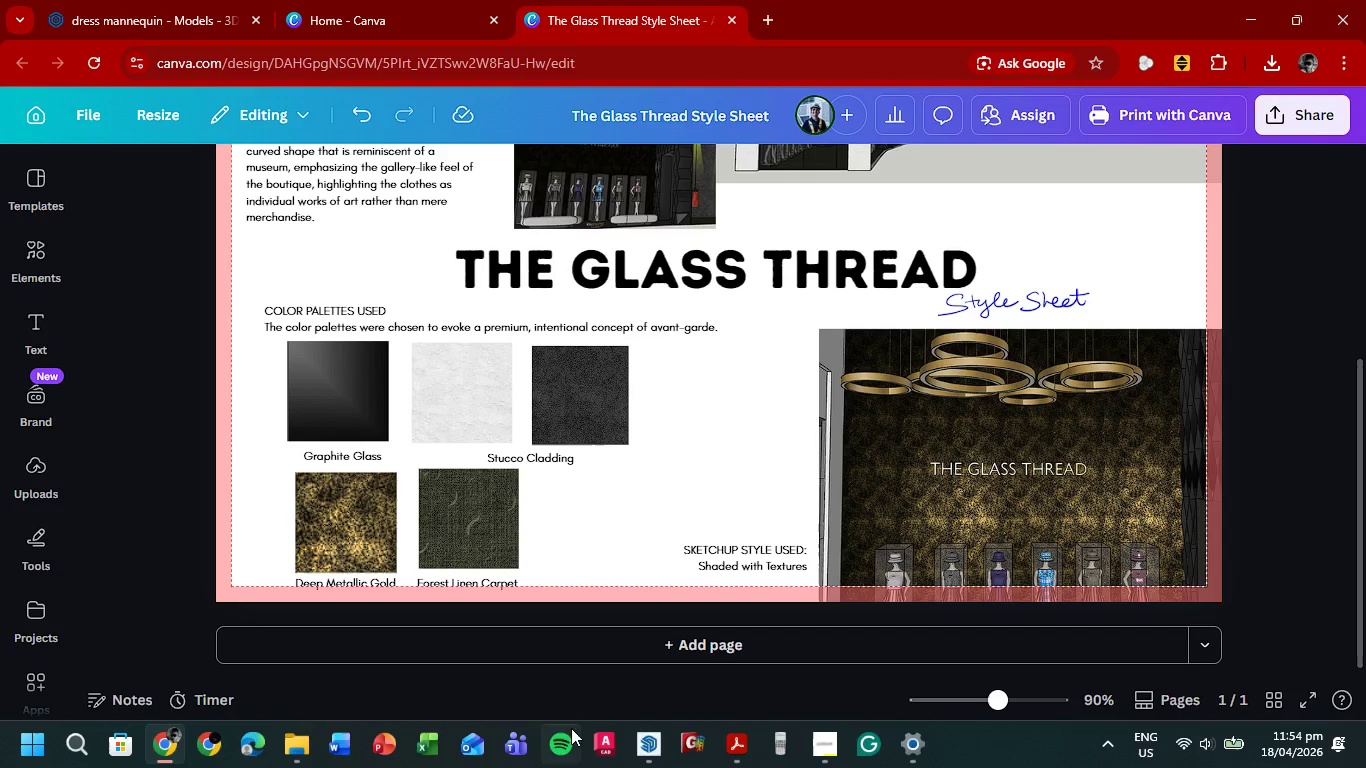 
left_click([637, 749])
 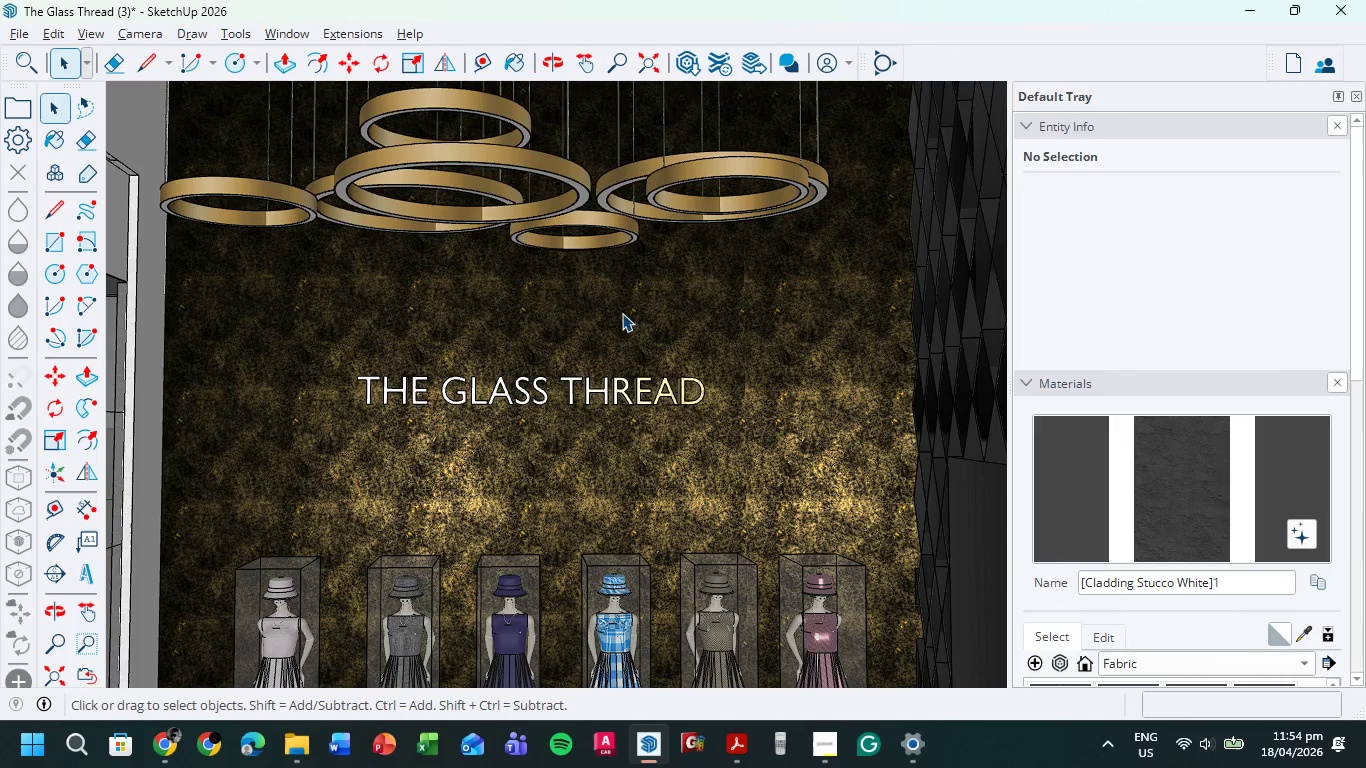 
scroll: coordinate [459, 344], scroll_direction: down, amount: 11.0
 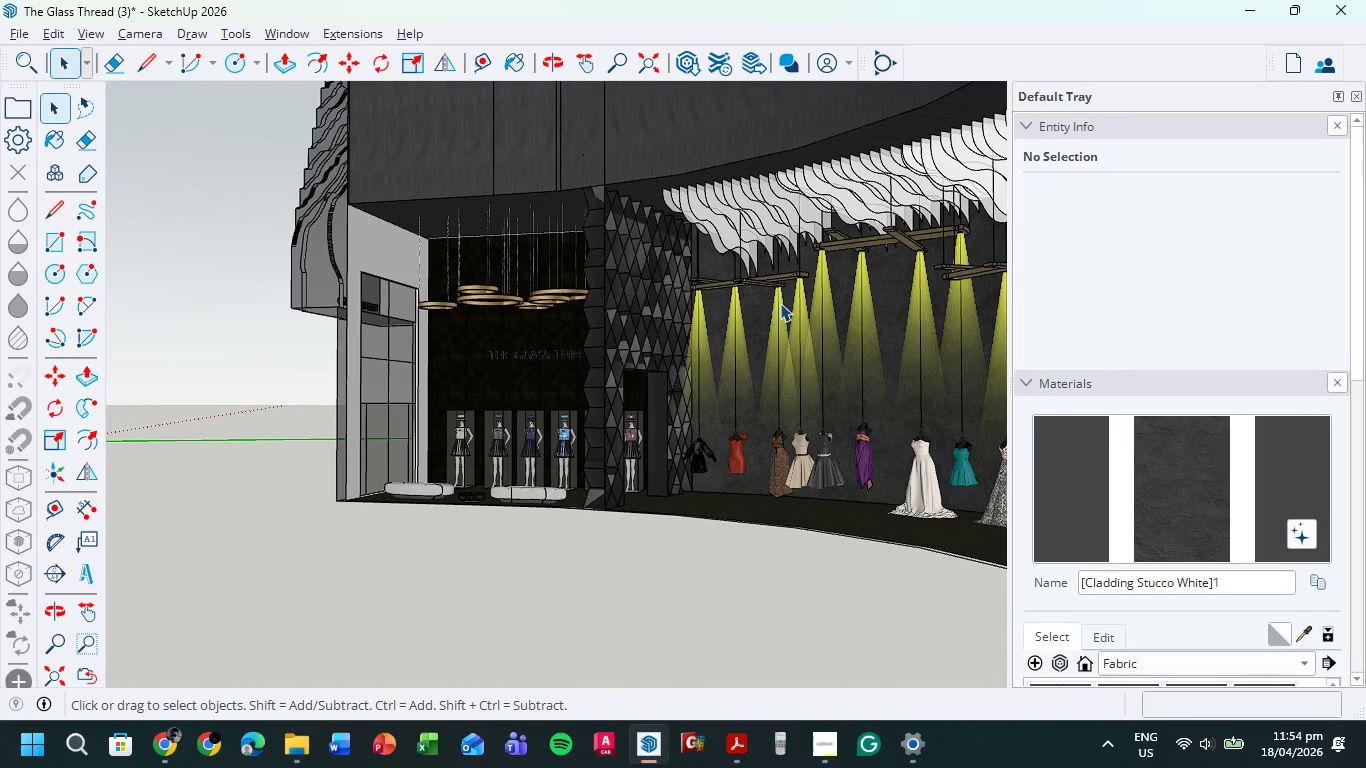 
scroll: coordinate [875, 413], scroll_direction: up, amount: 11.0
 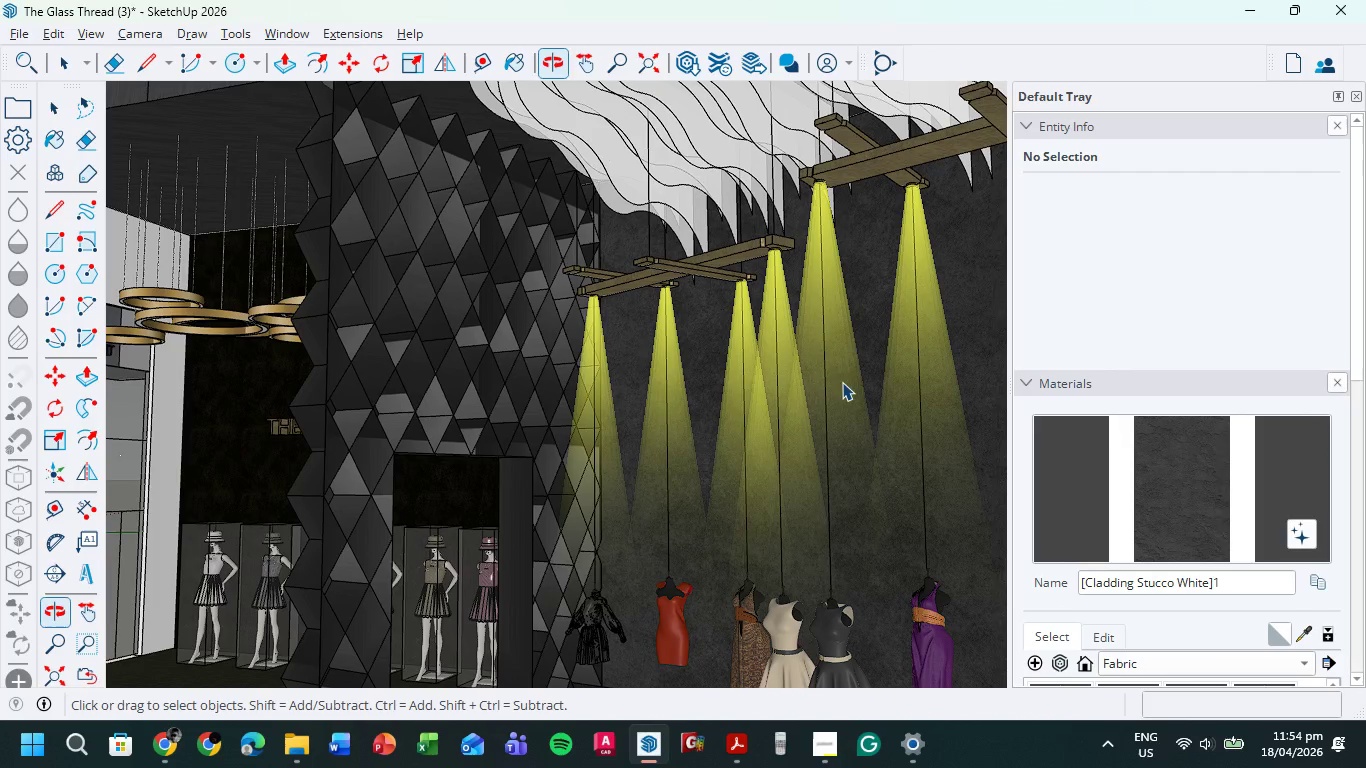 
scroll: coordinate [845, 378], scroll_direction: down, amount: 3.0
 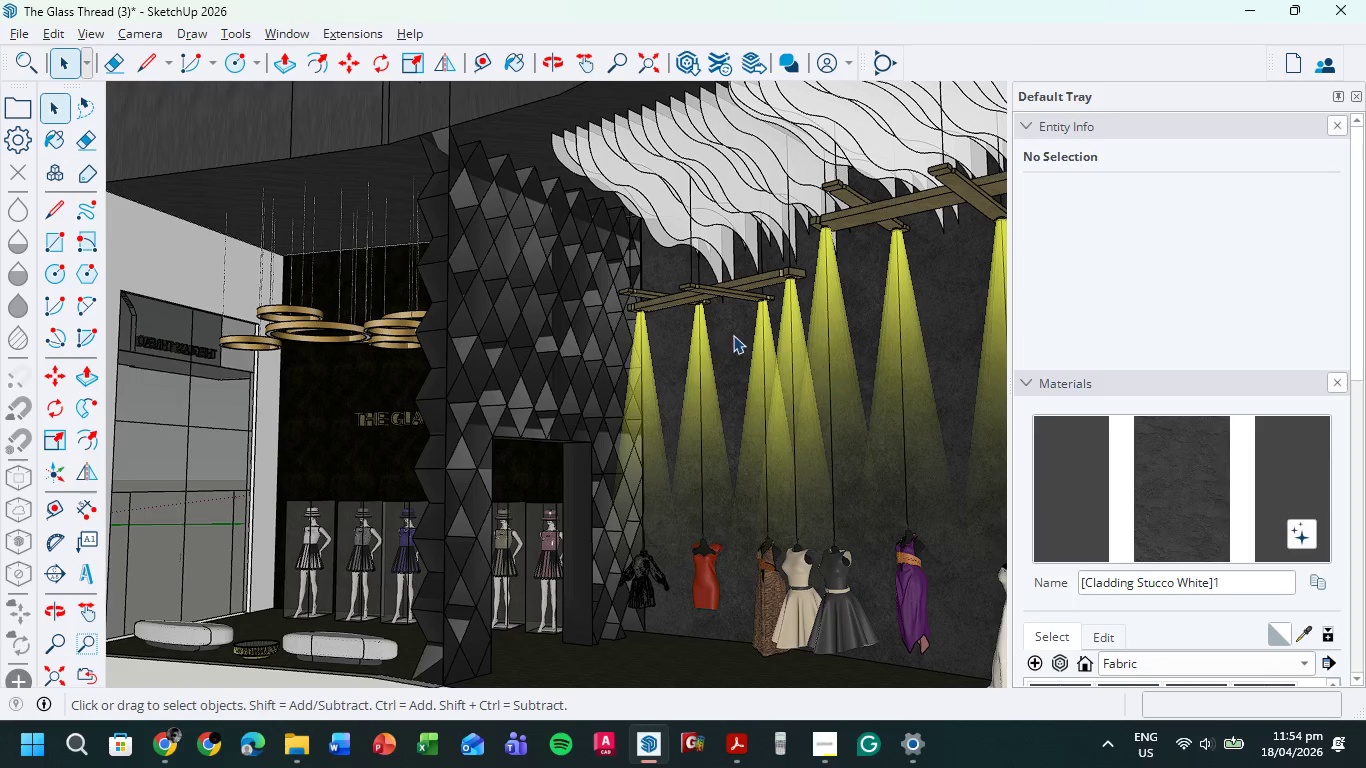 
mouse_move([449, 93])
 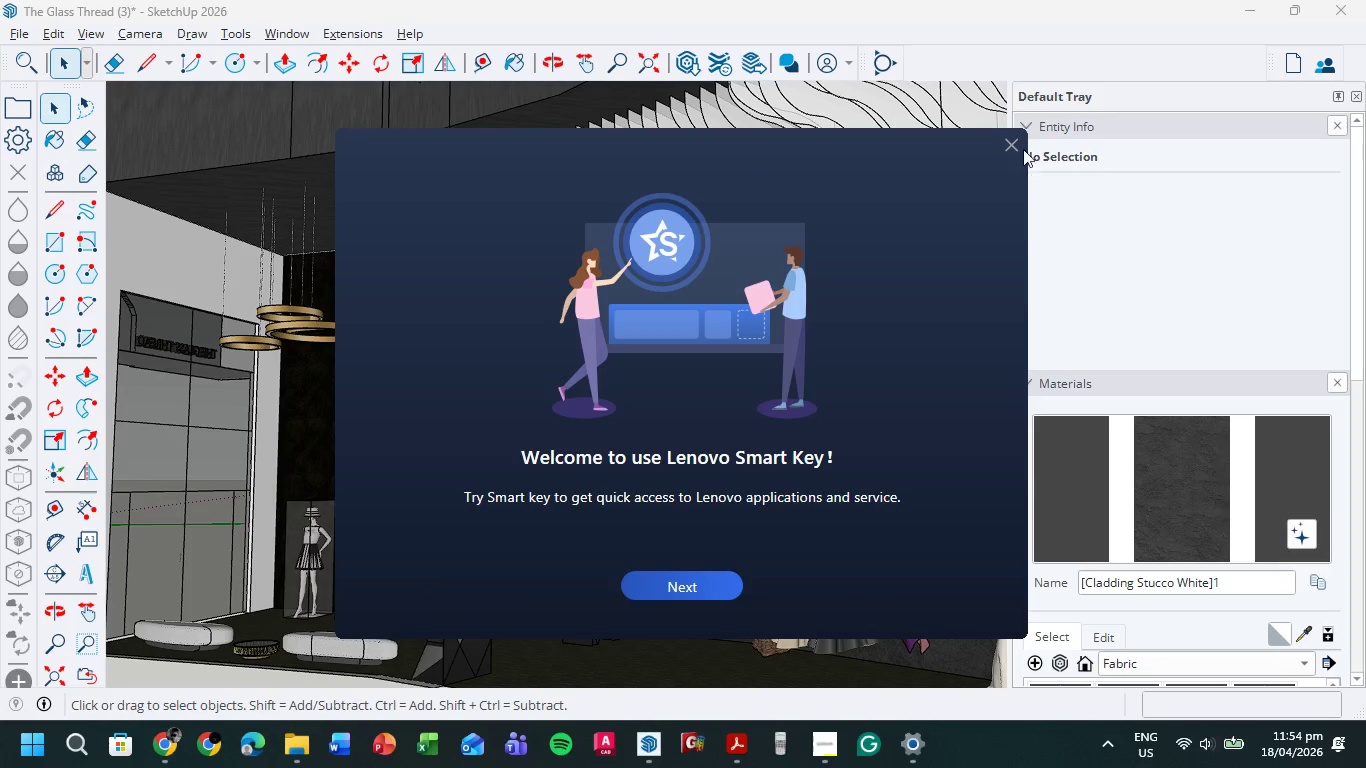 
left_click([1017, 145])
 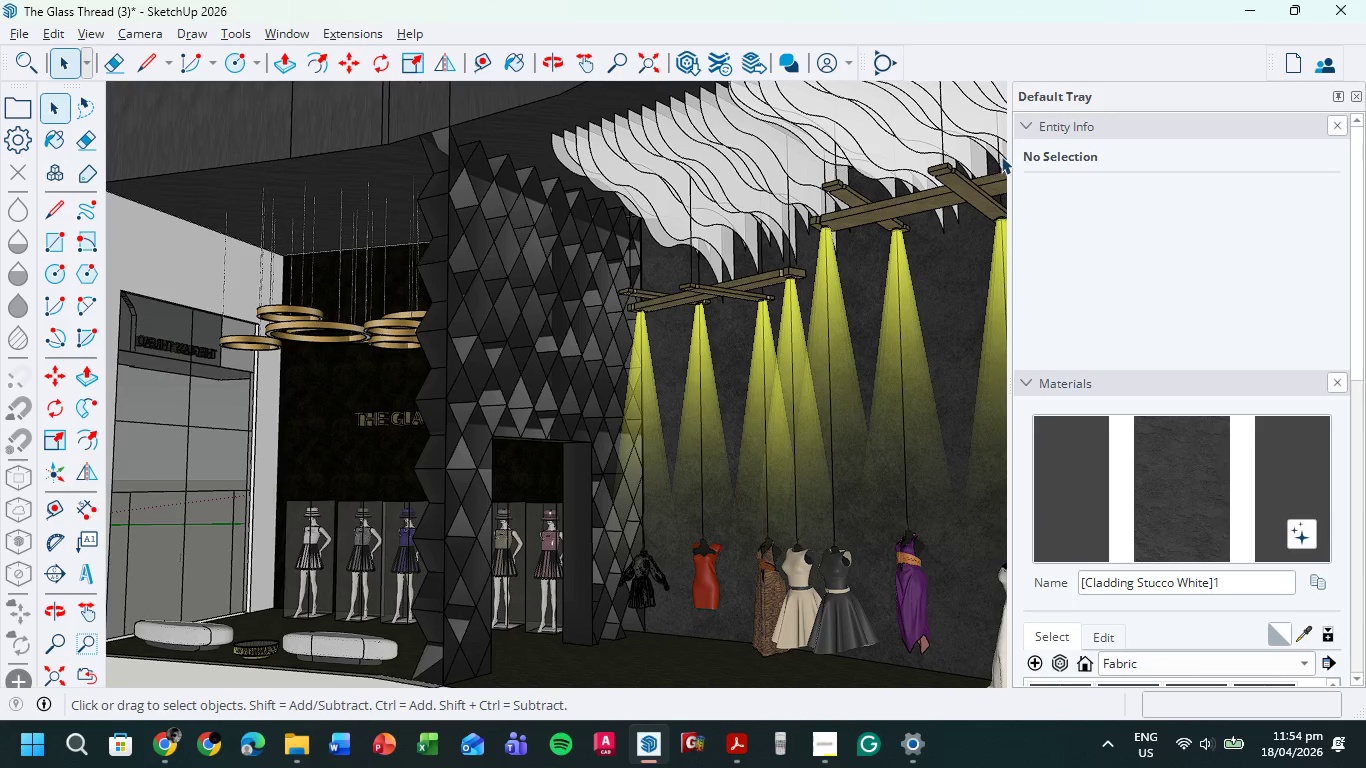 
key(Meta+MetaLeft)
 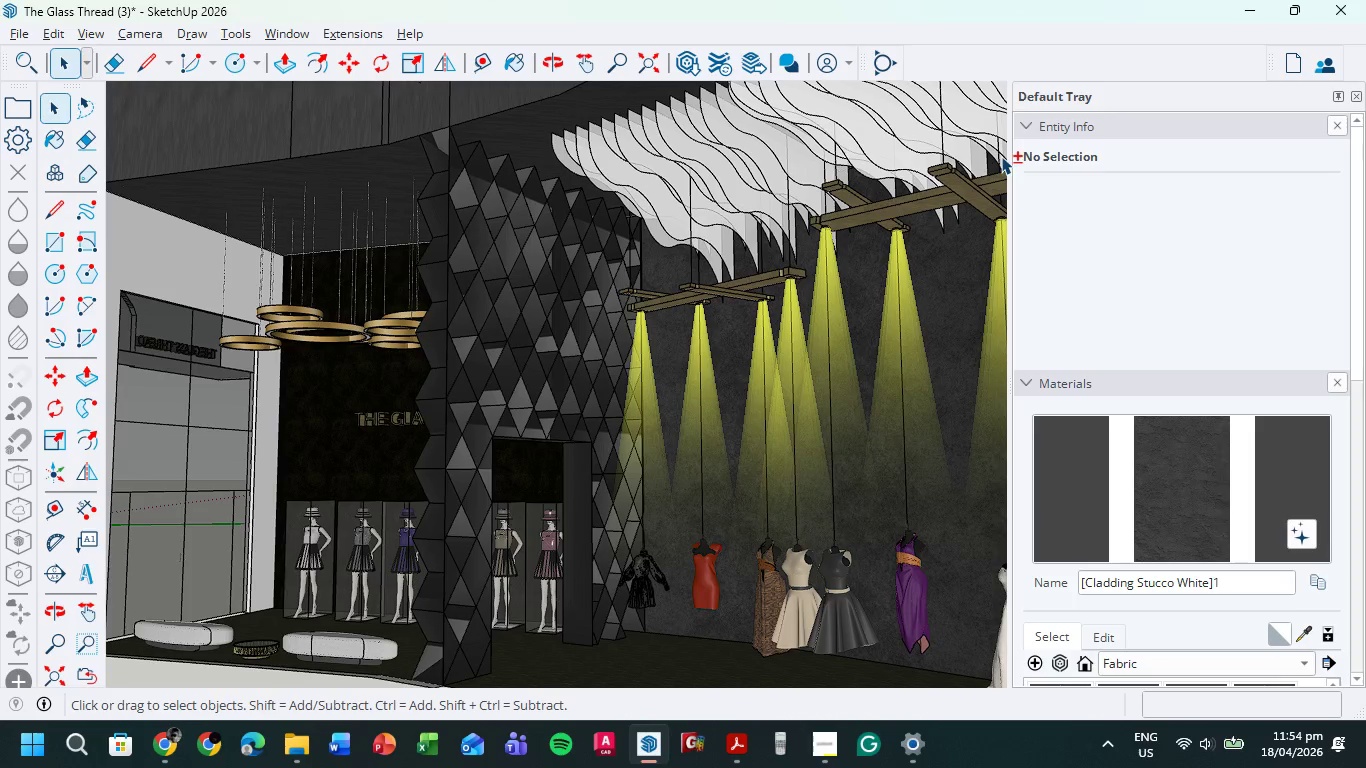 
key(Meta+Shift+S)
 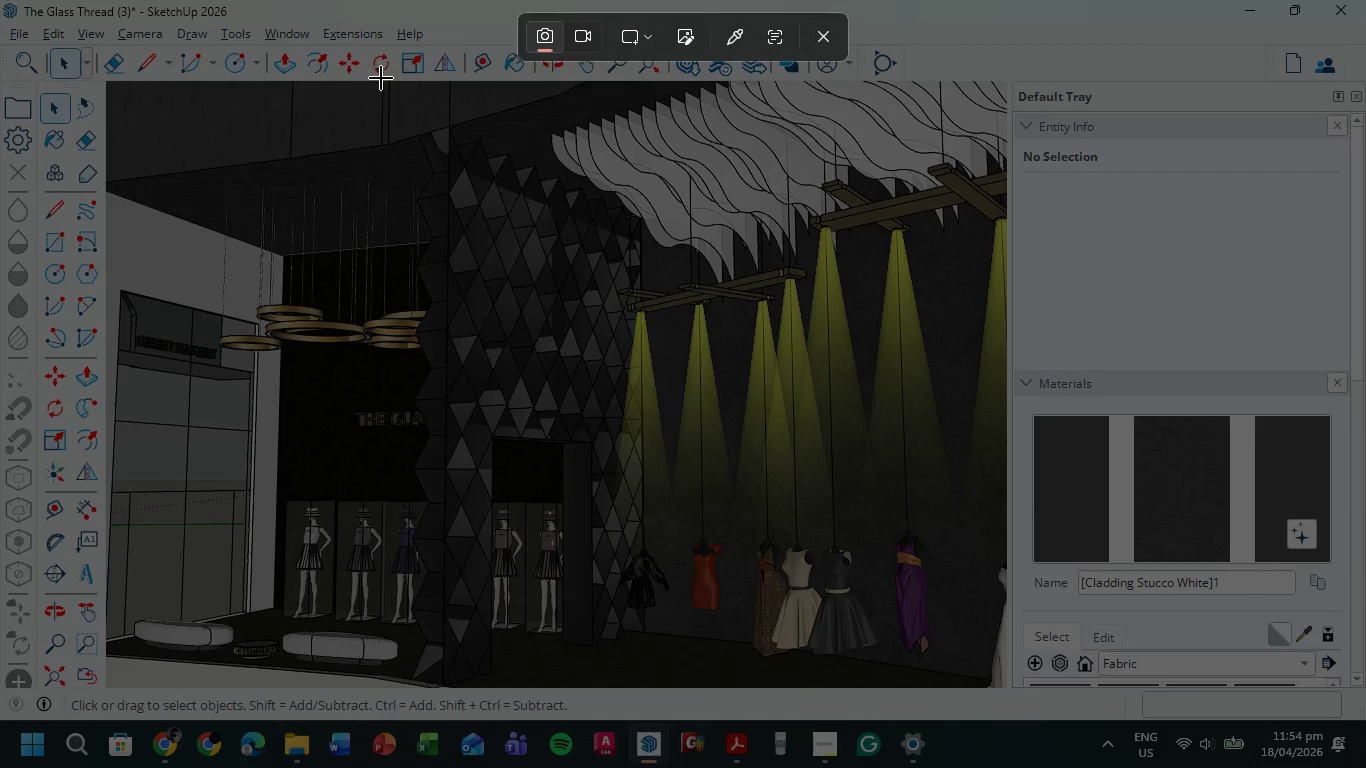 
key(Meta+Shift+ShiftLeft)
 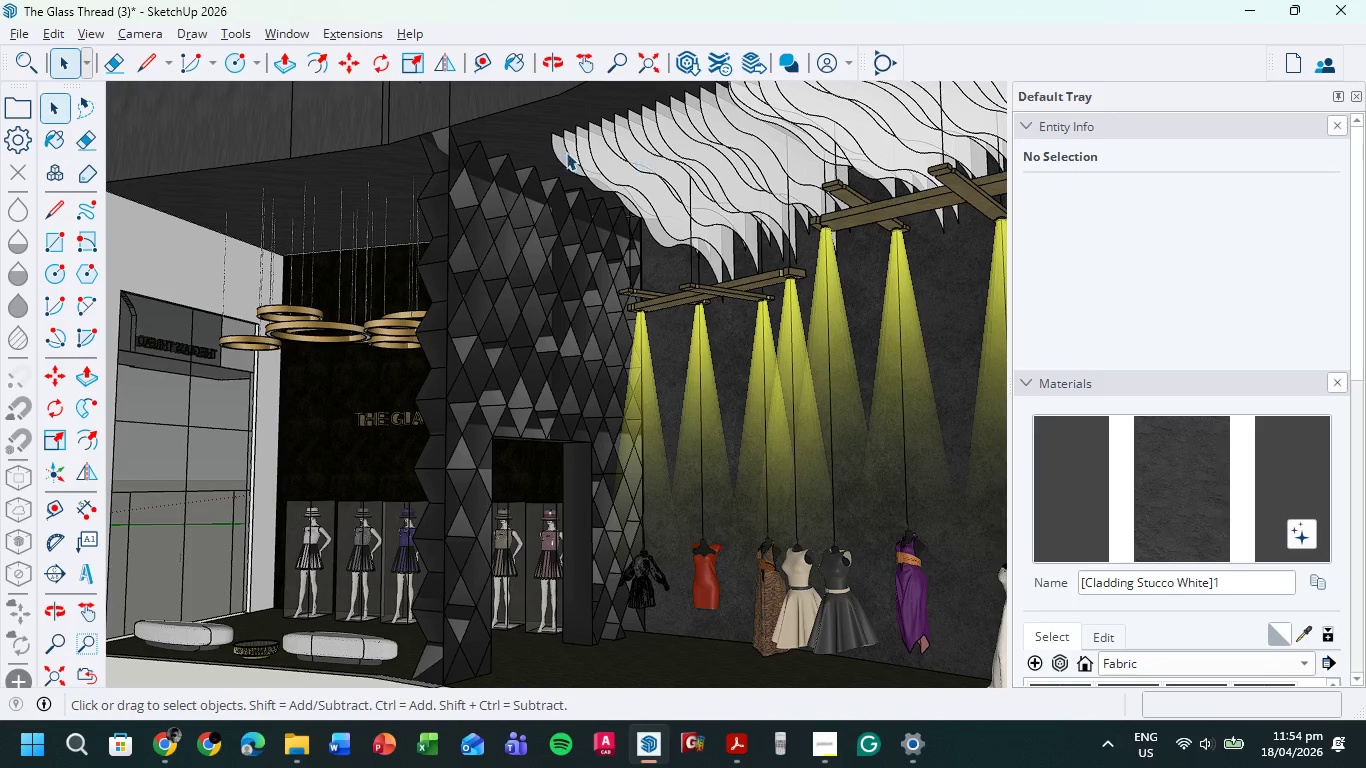 
left_click_drag(start_coordinate=[380, 83], to_coordinate=[872, 674])
 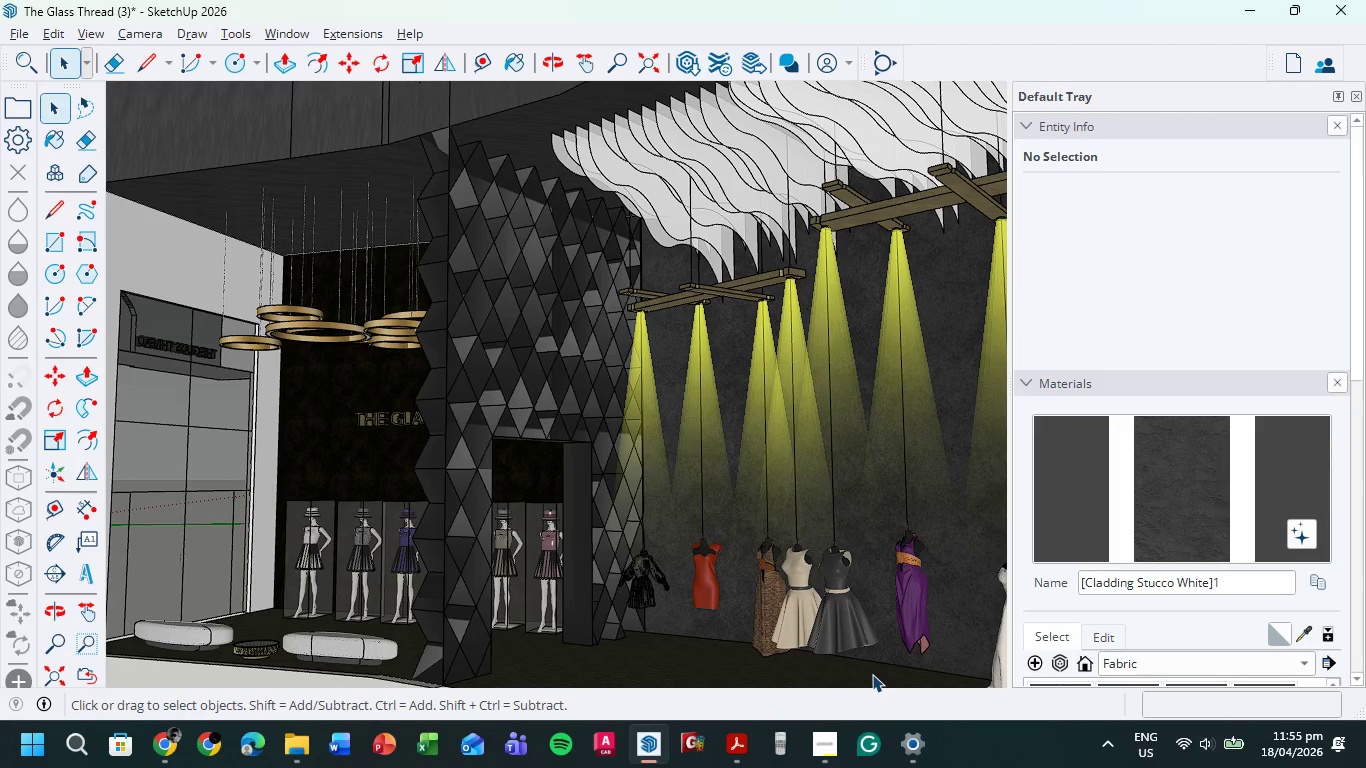 
left_click([872, 674])
 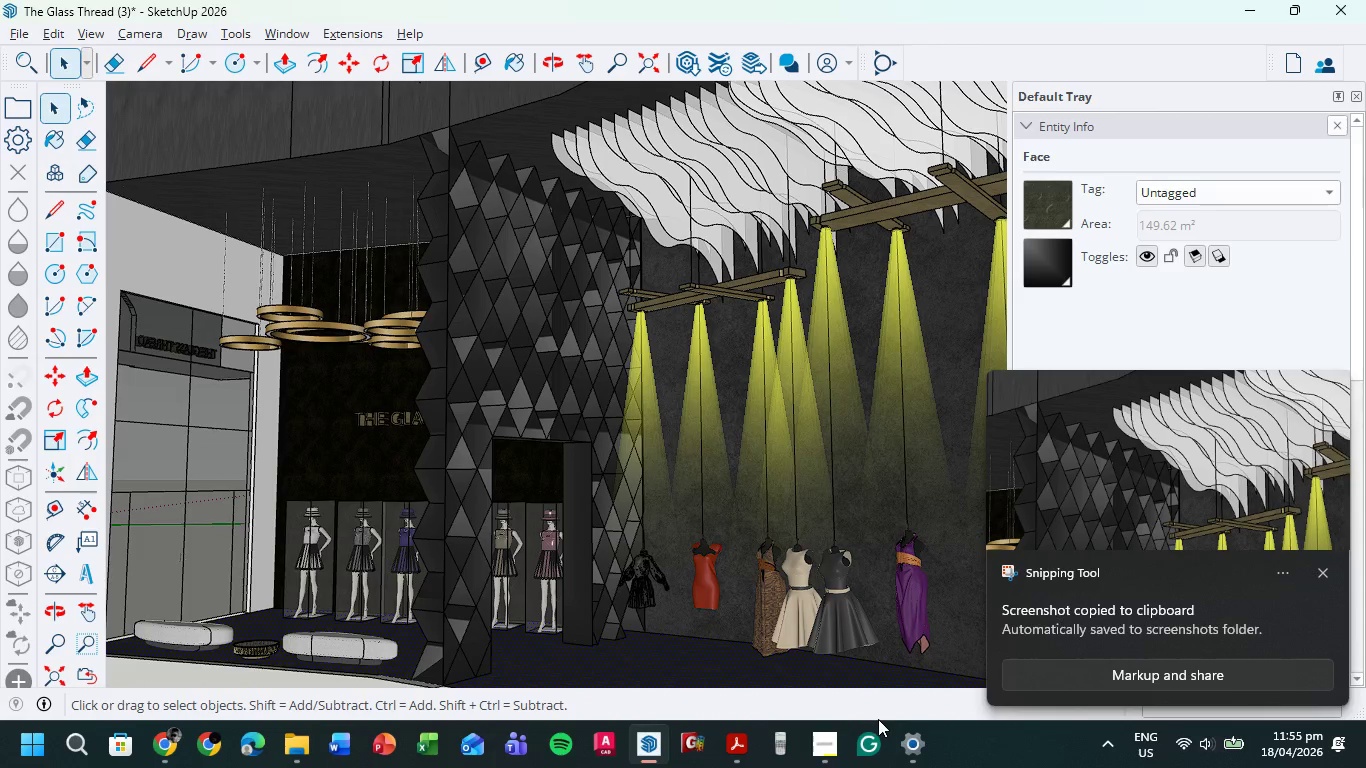 
wait(5.38)
 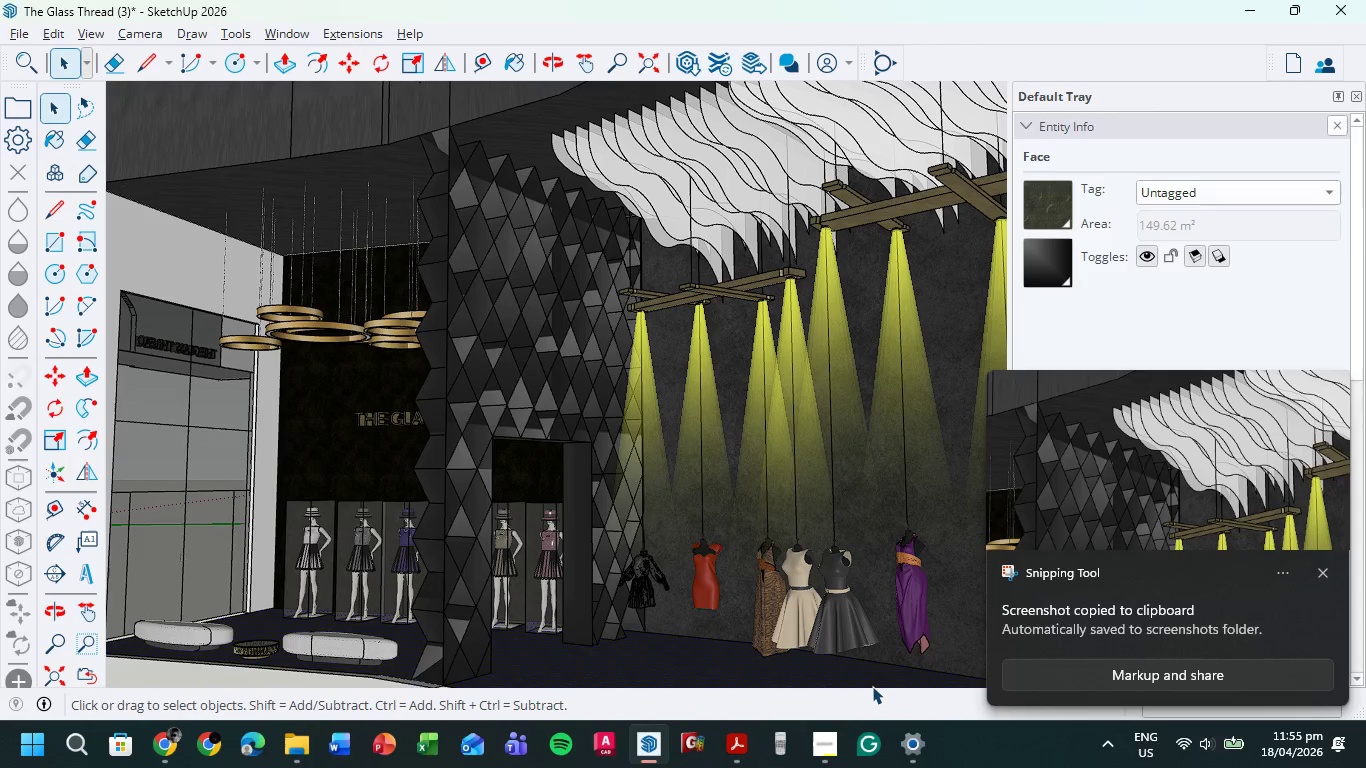 
mouse_move([882, 769])
 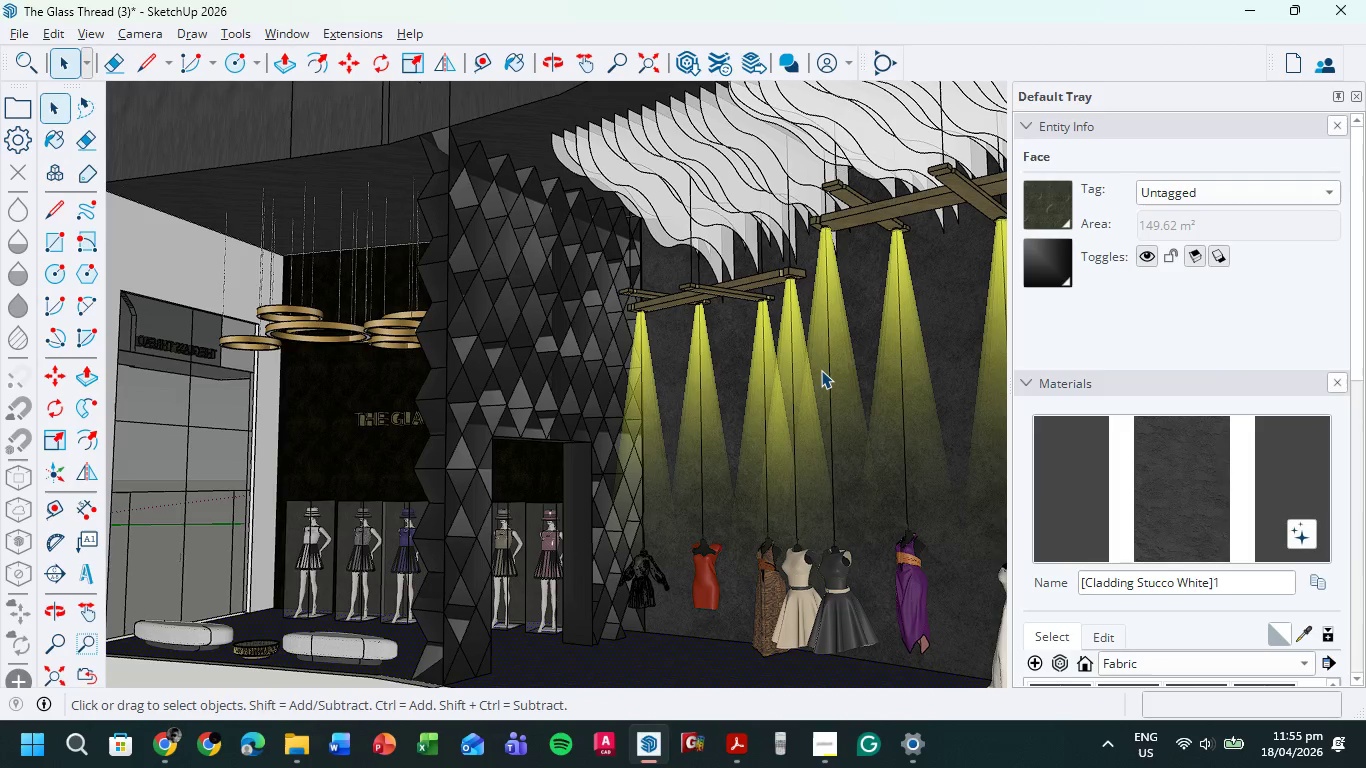 
hold_key(key=ShiftLeft, duration=1.25)
 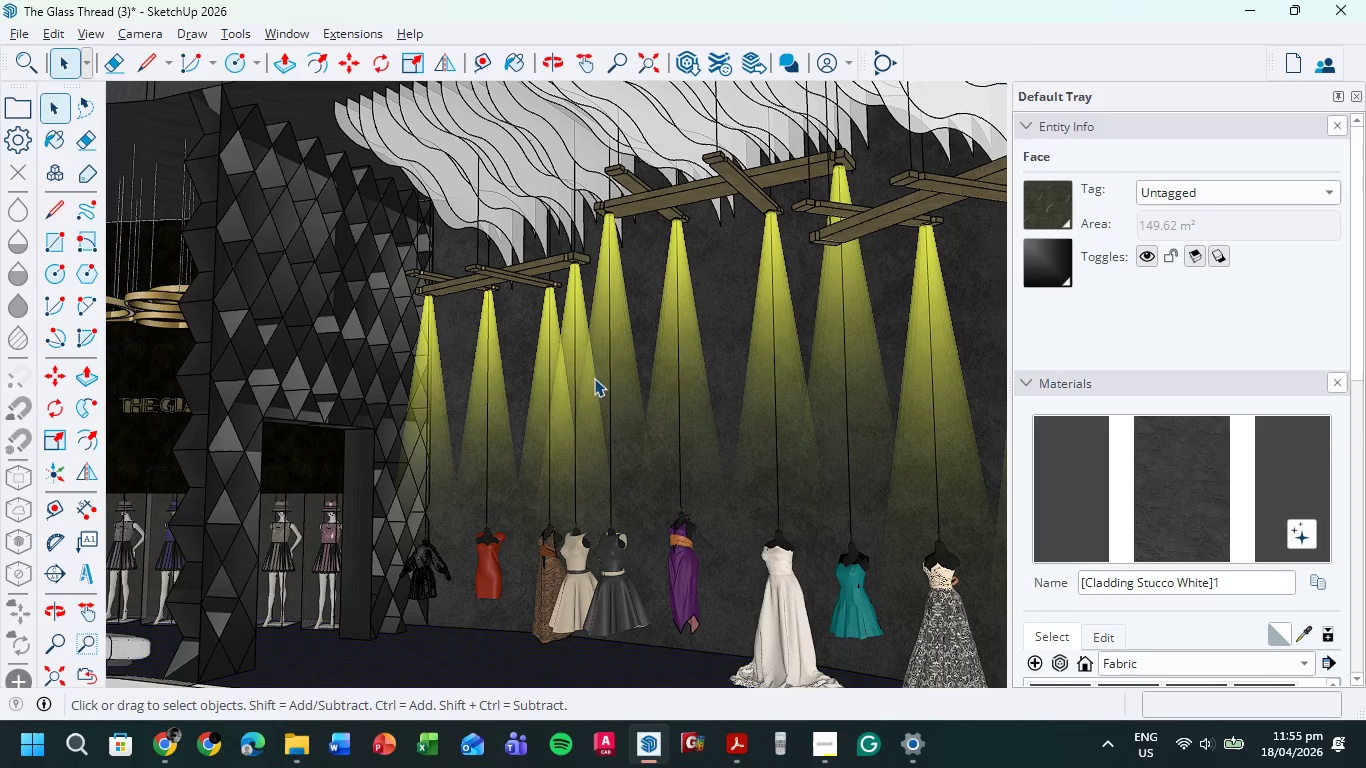 
hold_key(key=ShiftLeft, duration=0.61)
 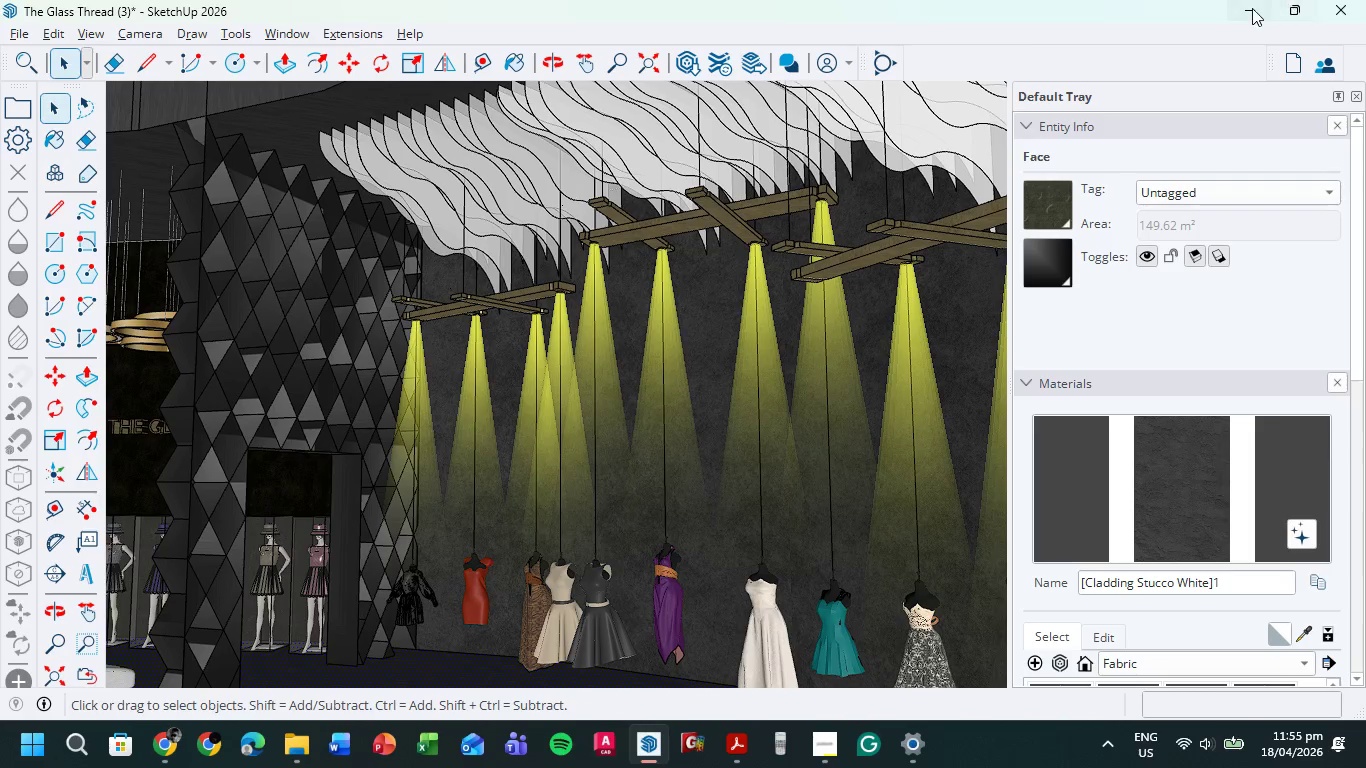 
left_click([1249, 8])
 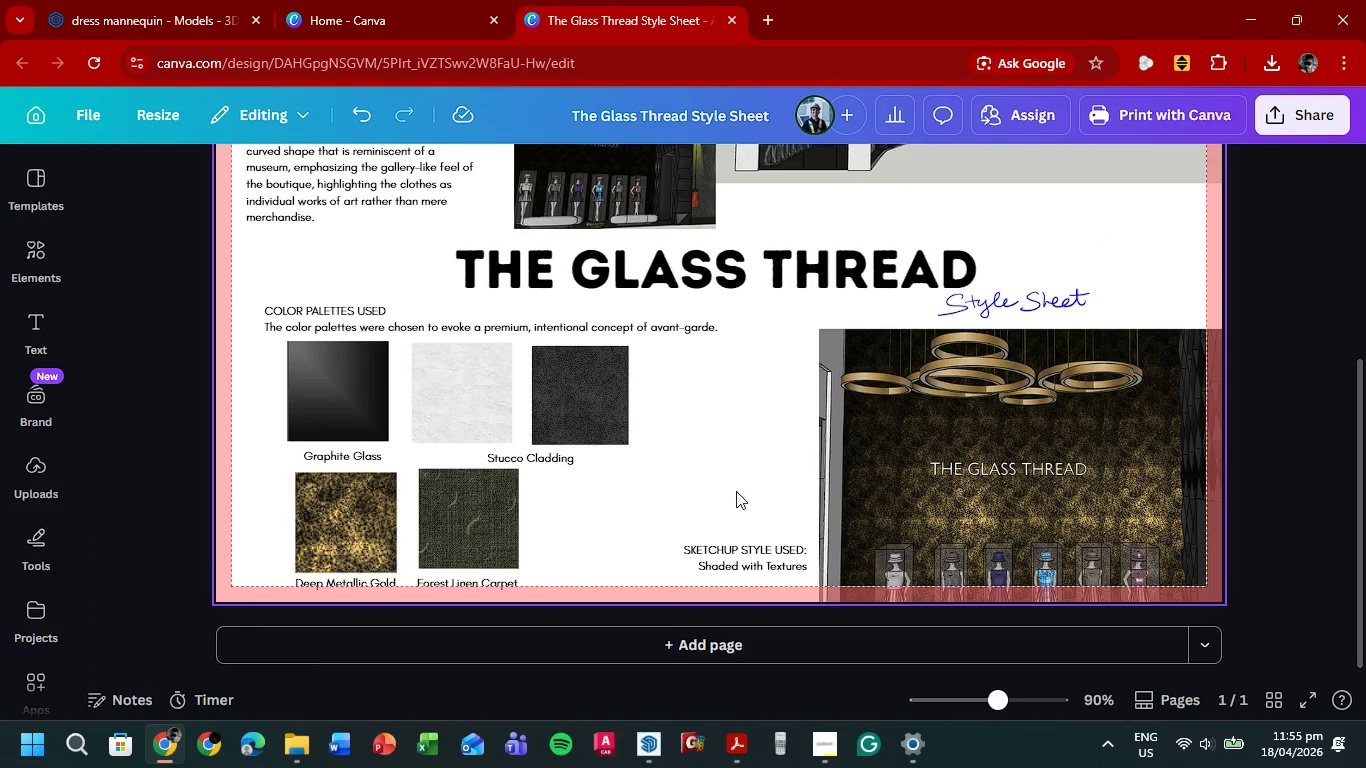 
key(Control+V)
 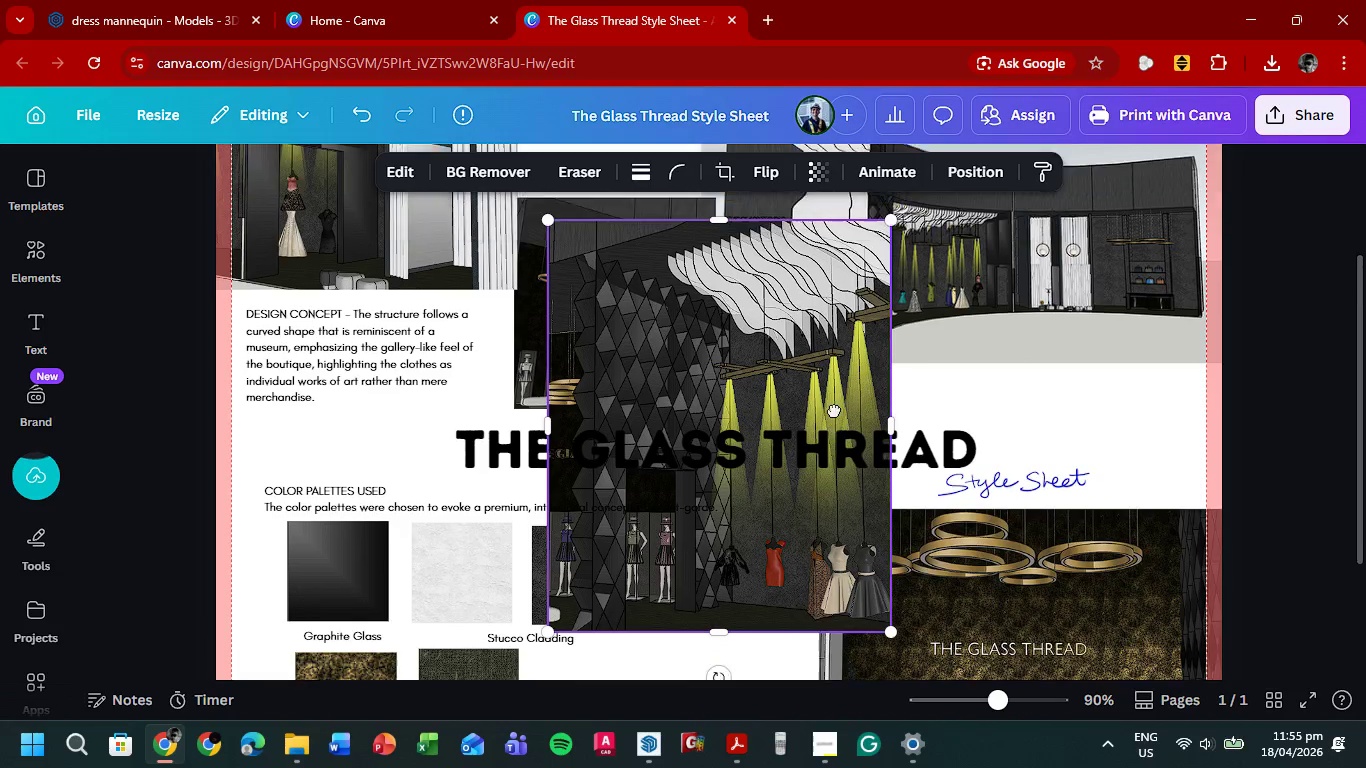 
wait(5.09)
 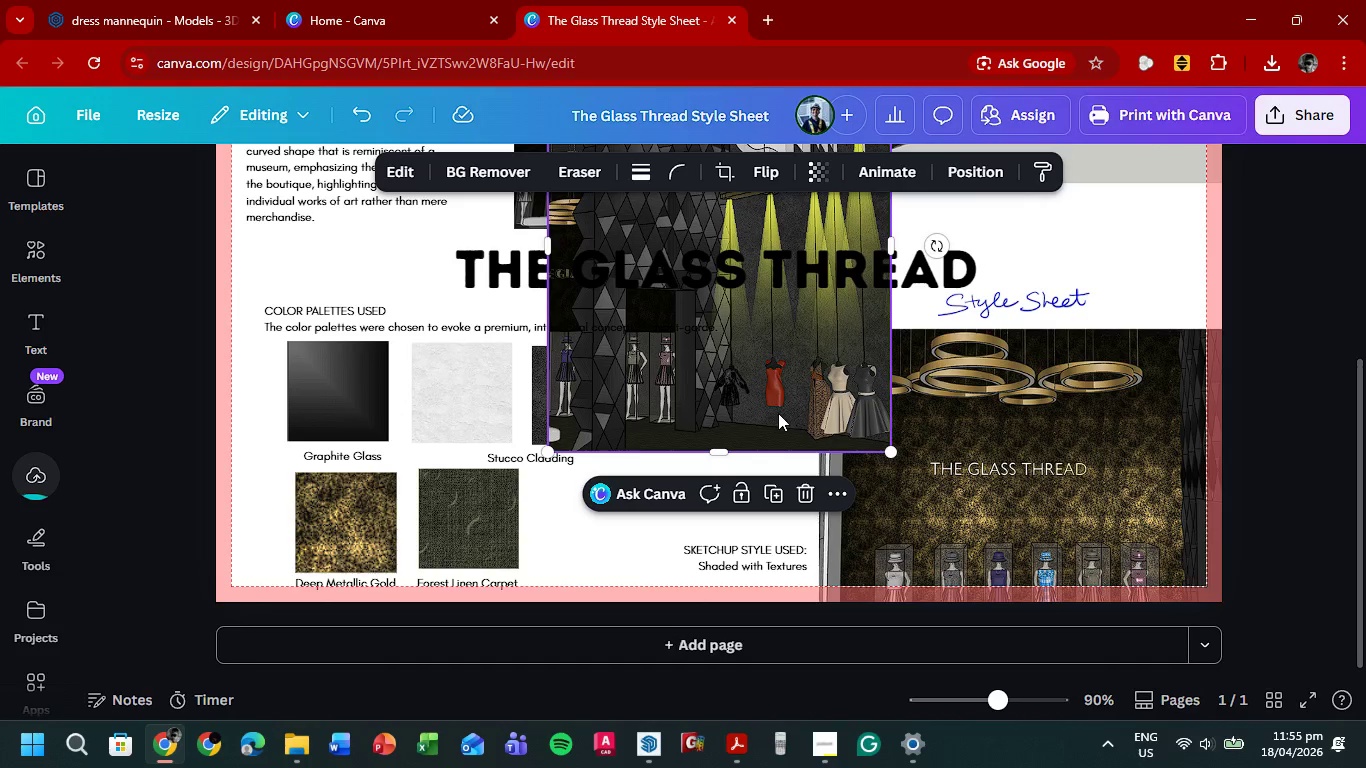 
left_click_drag(start_coordinate=[891, 224], to_coordinate=[782, 443])
 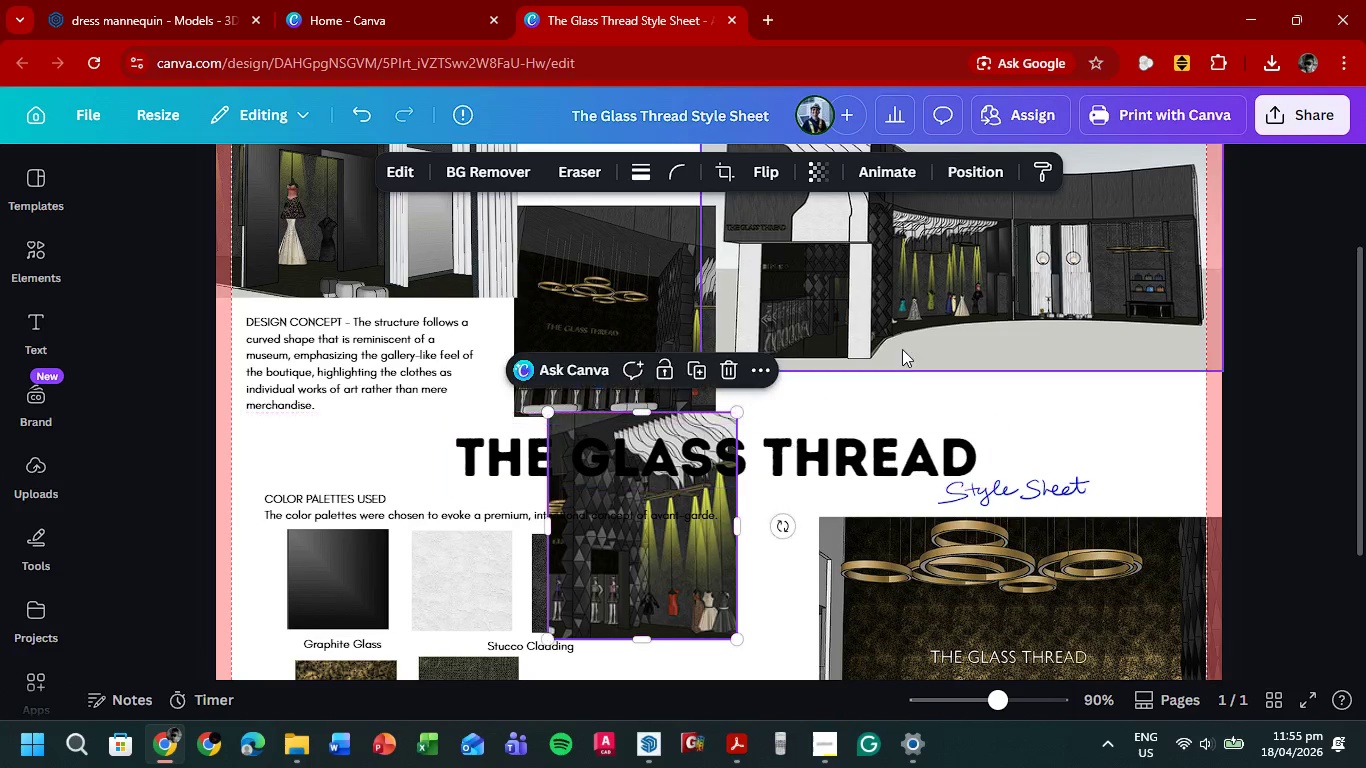 
scroll: coordinate [893, 366], scroll_direction: down, amount: 4.0
 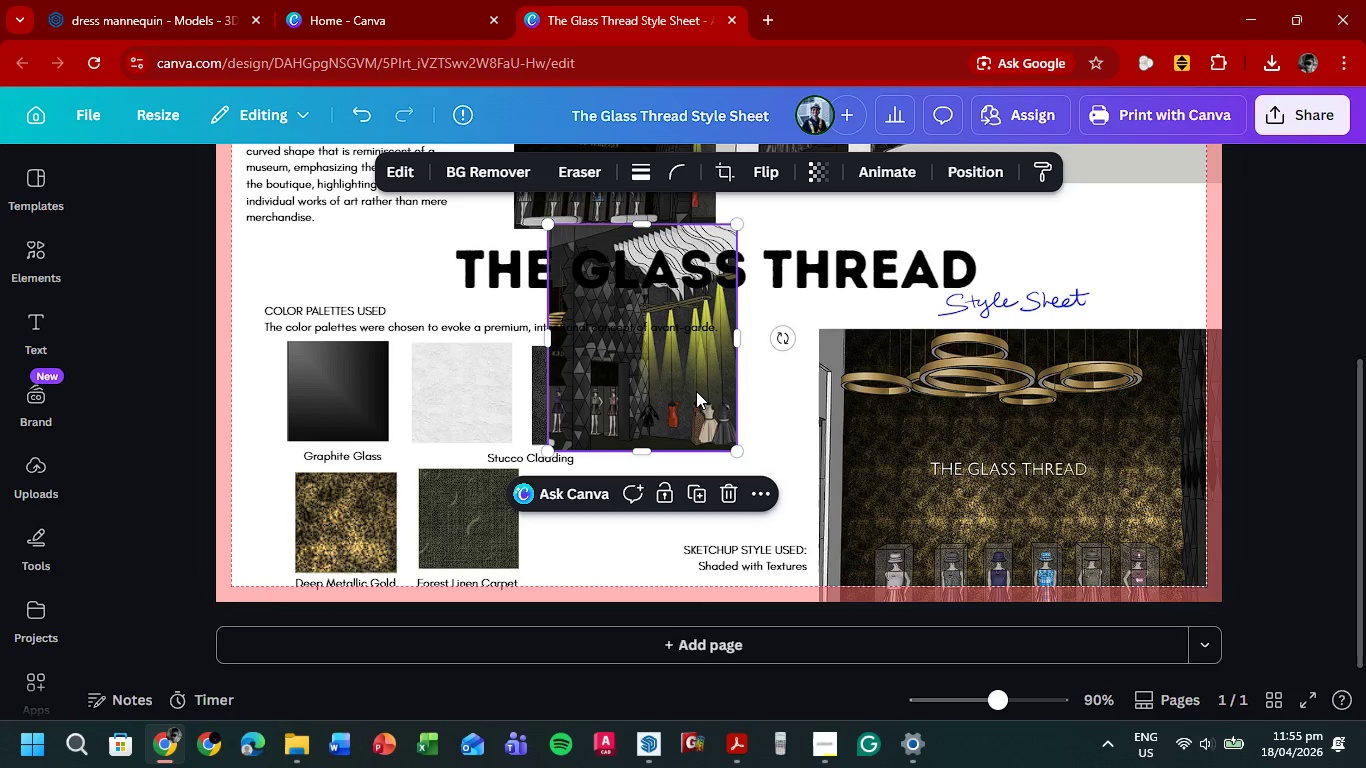 
left_click_drag(start_coordinate=[683, 388], to_coordinate=[877, 464])
 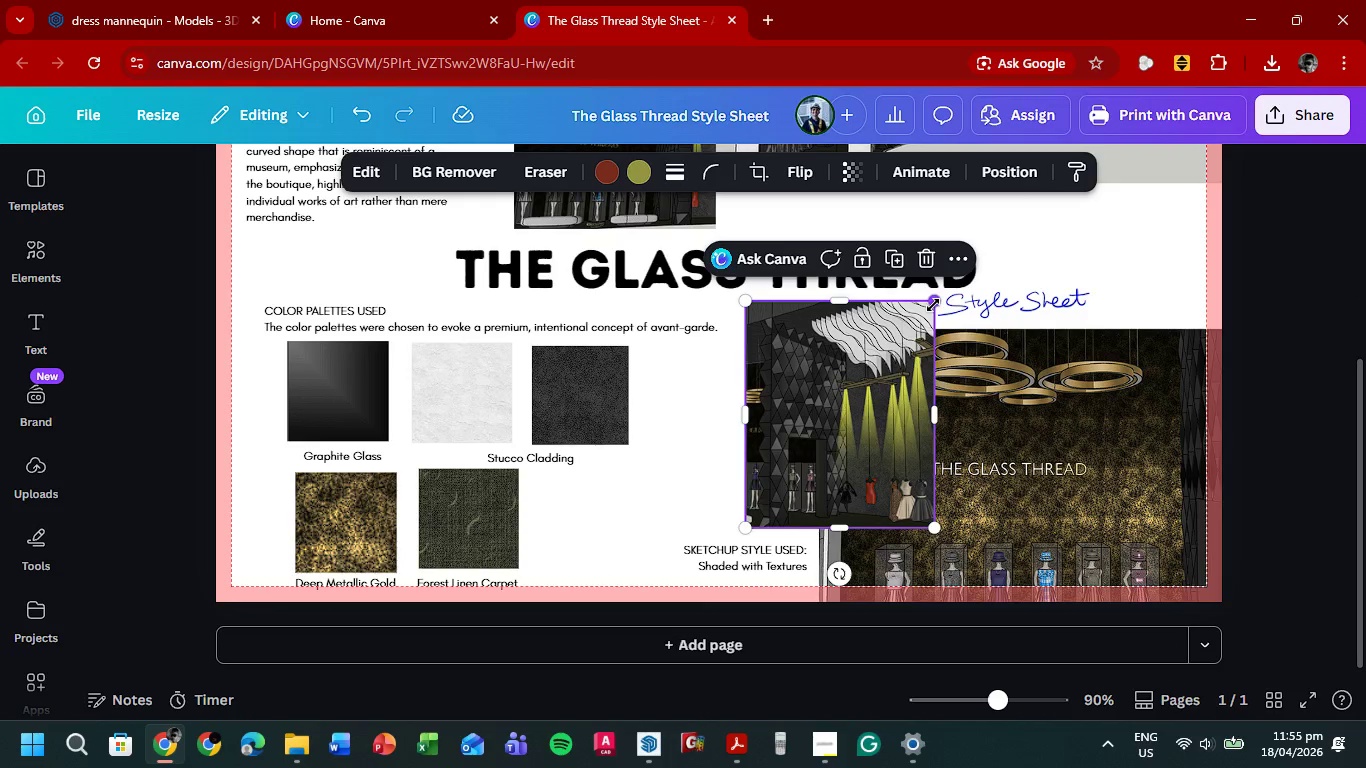 
left_click_drag(start_coordinate=[933, 305], to_coordinate=[885, 317])
 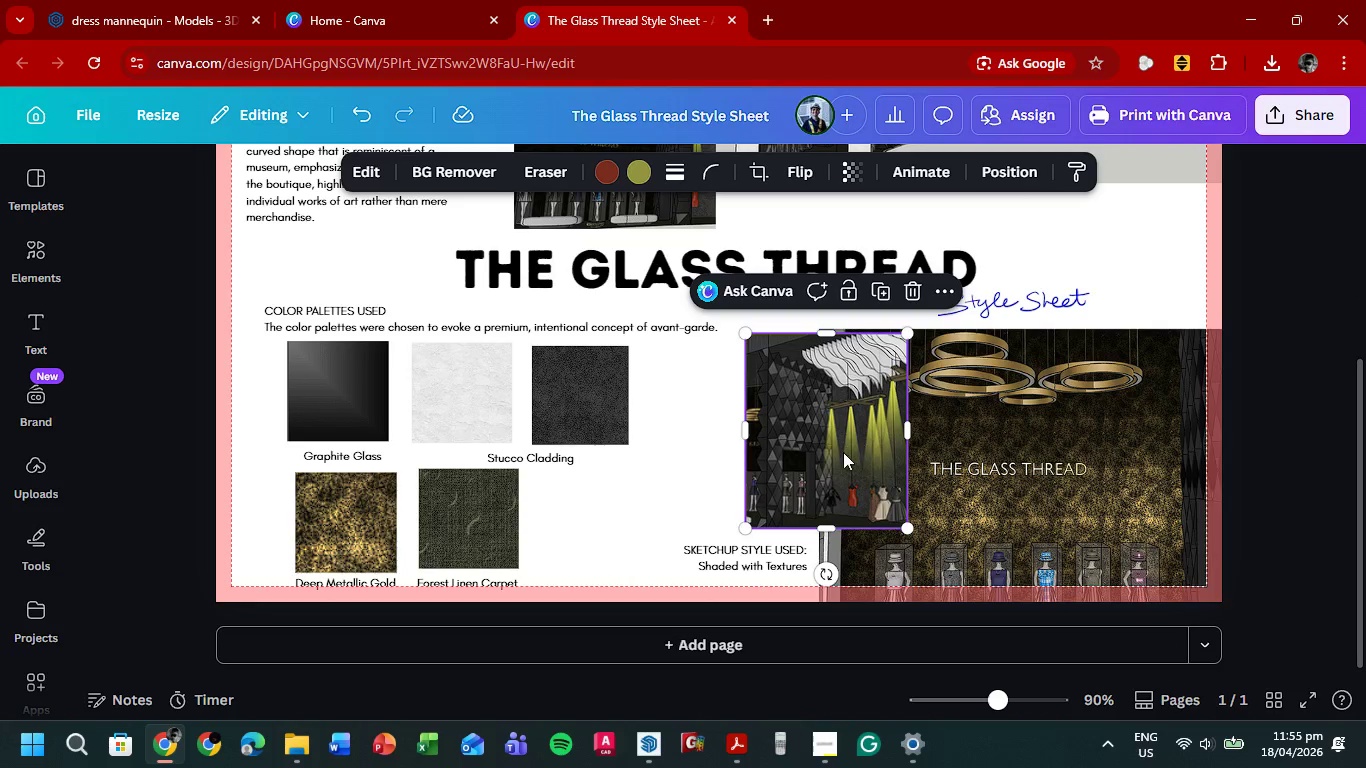 
left_click_drag(start_coordinate=[842, 452], to_coordinate=[760, 459])
 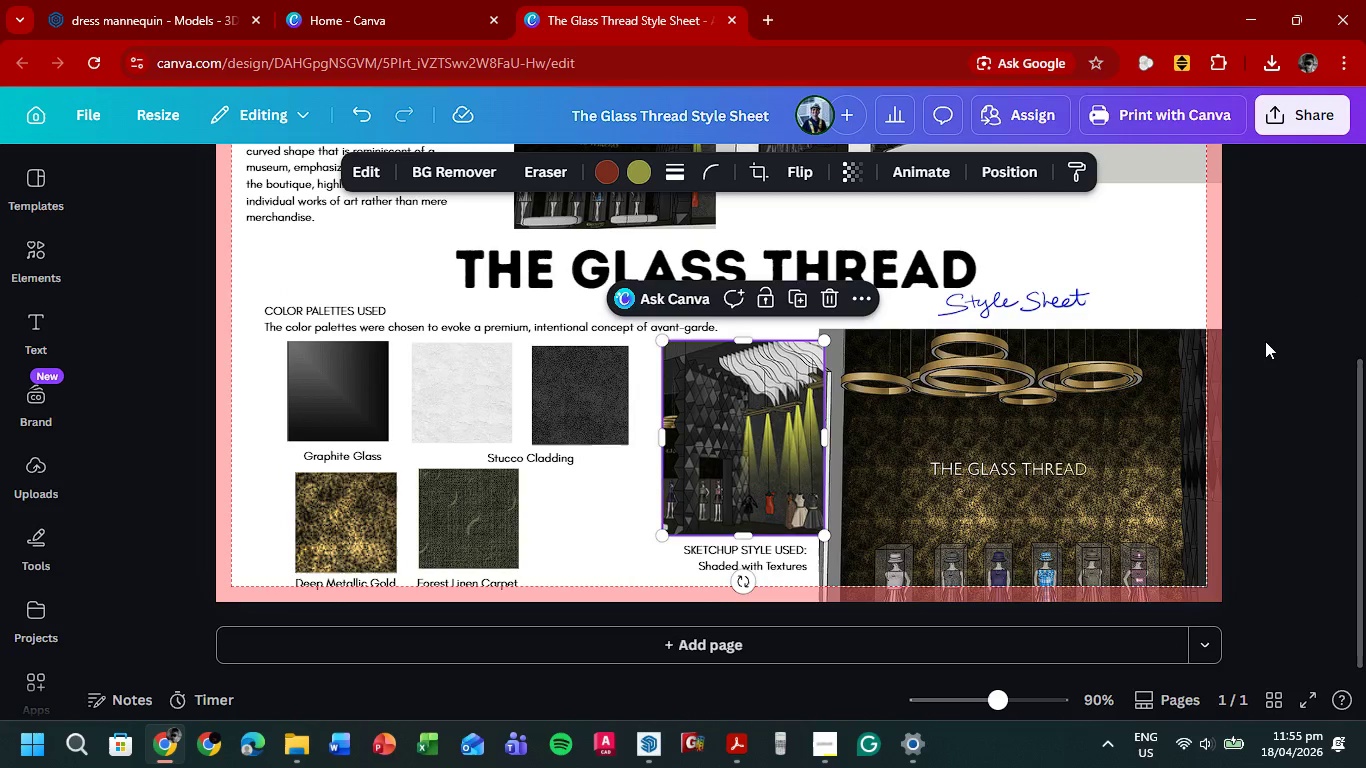 
left_click([1267, 338])
 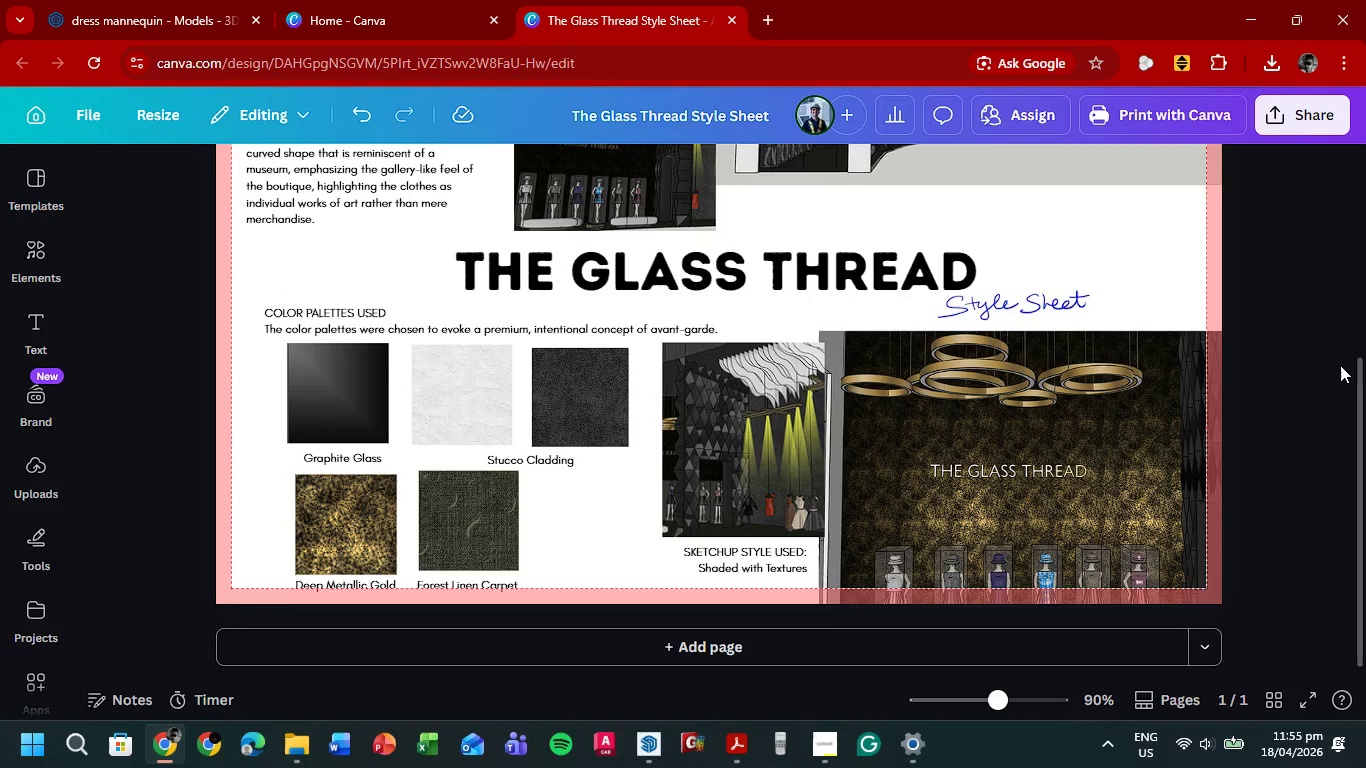 
scroll: coordinate [1339, 365], scroll_direction: up, amount: 3.0
 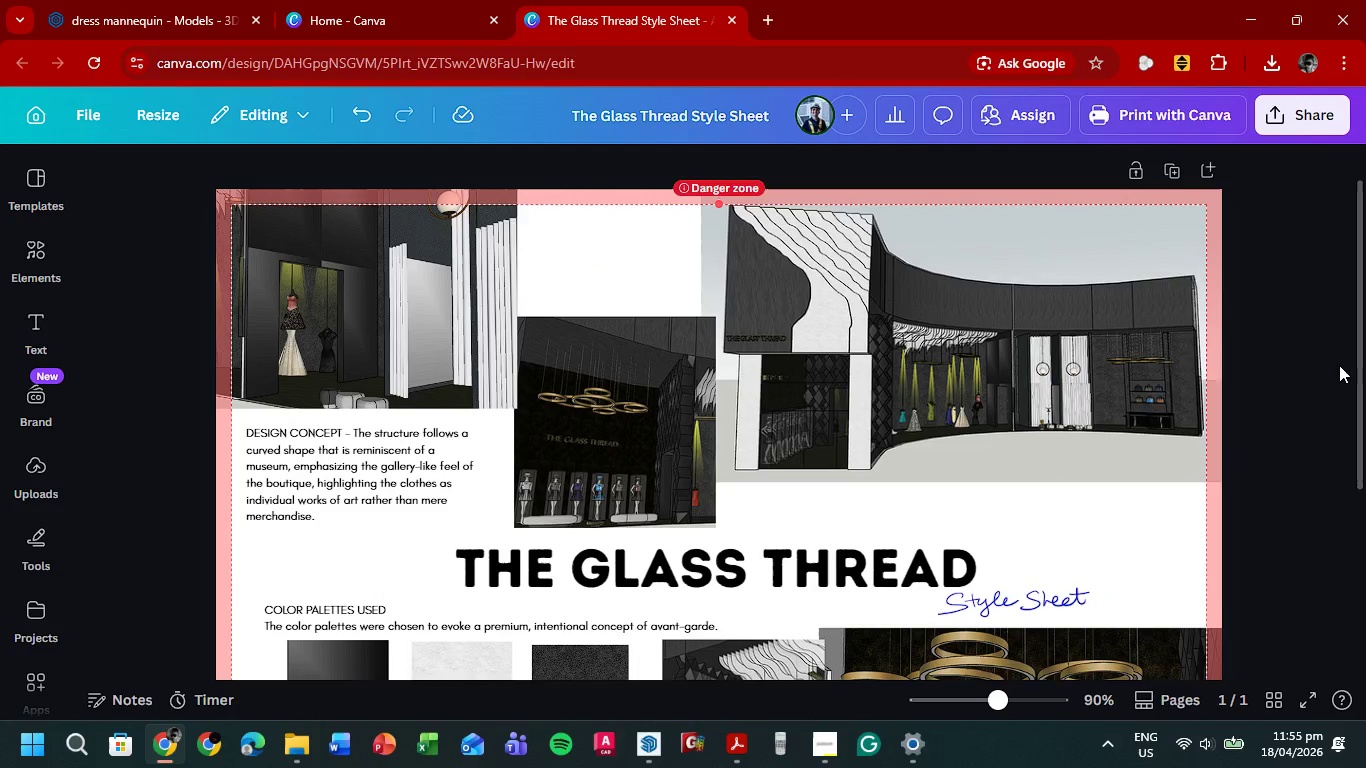 
scroll: coordinate [1339, 365], scroll_direction: down, amount: 3.0
 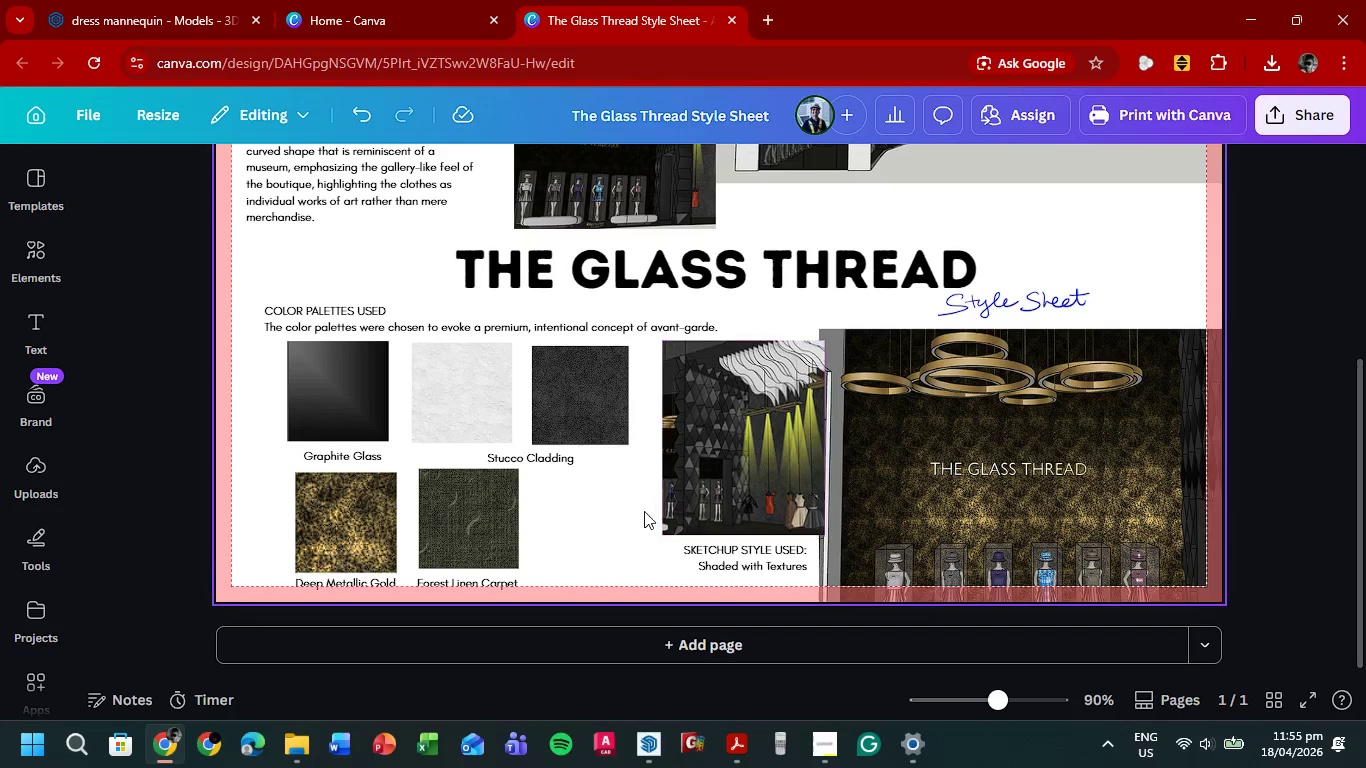 
scroll: coordinate [1303, 282], scroll_direction: up, amount: 4.0
 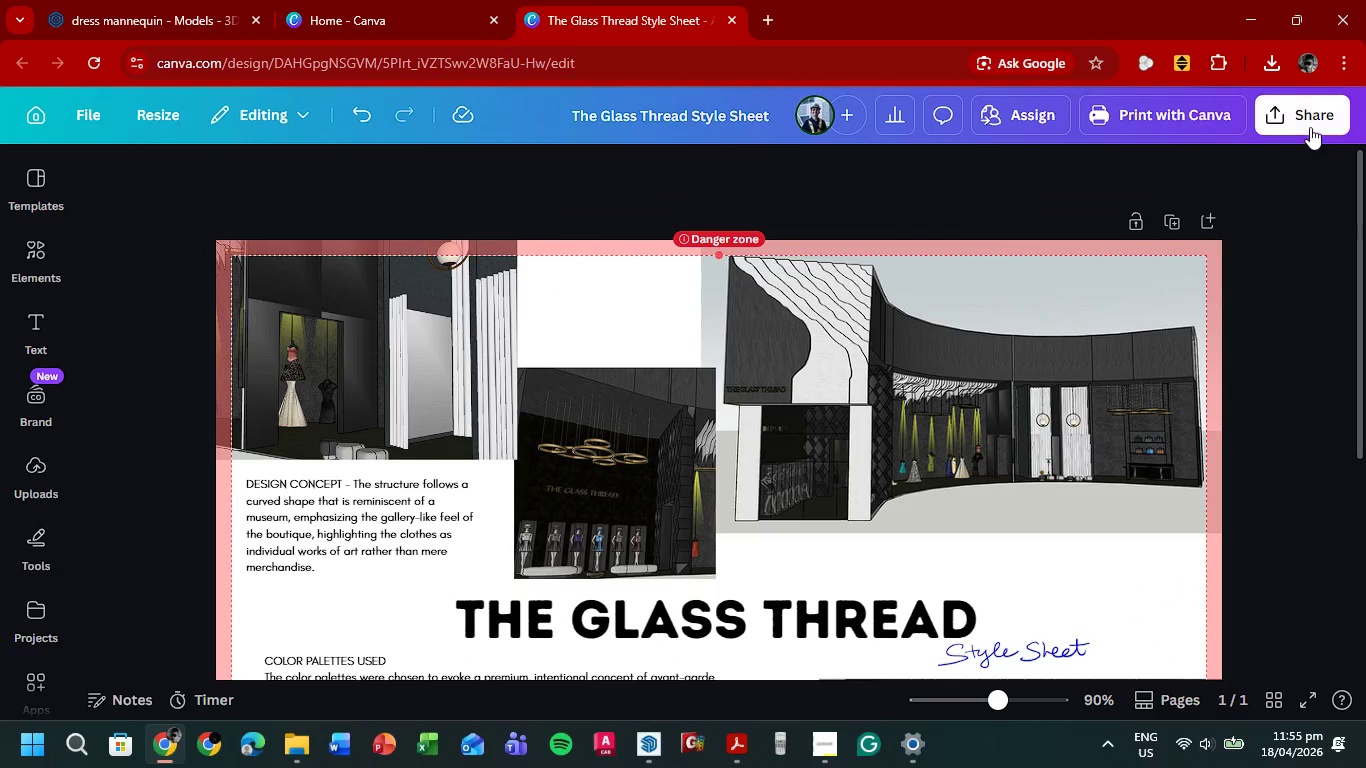 
left_click([1311, 123])
 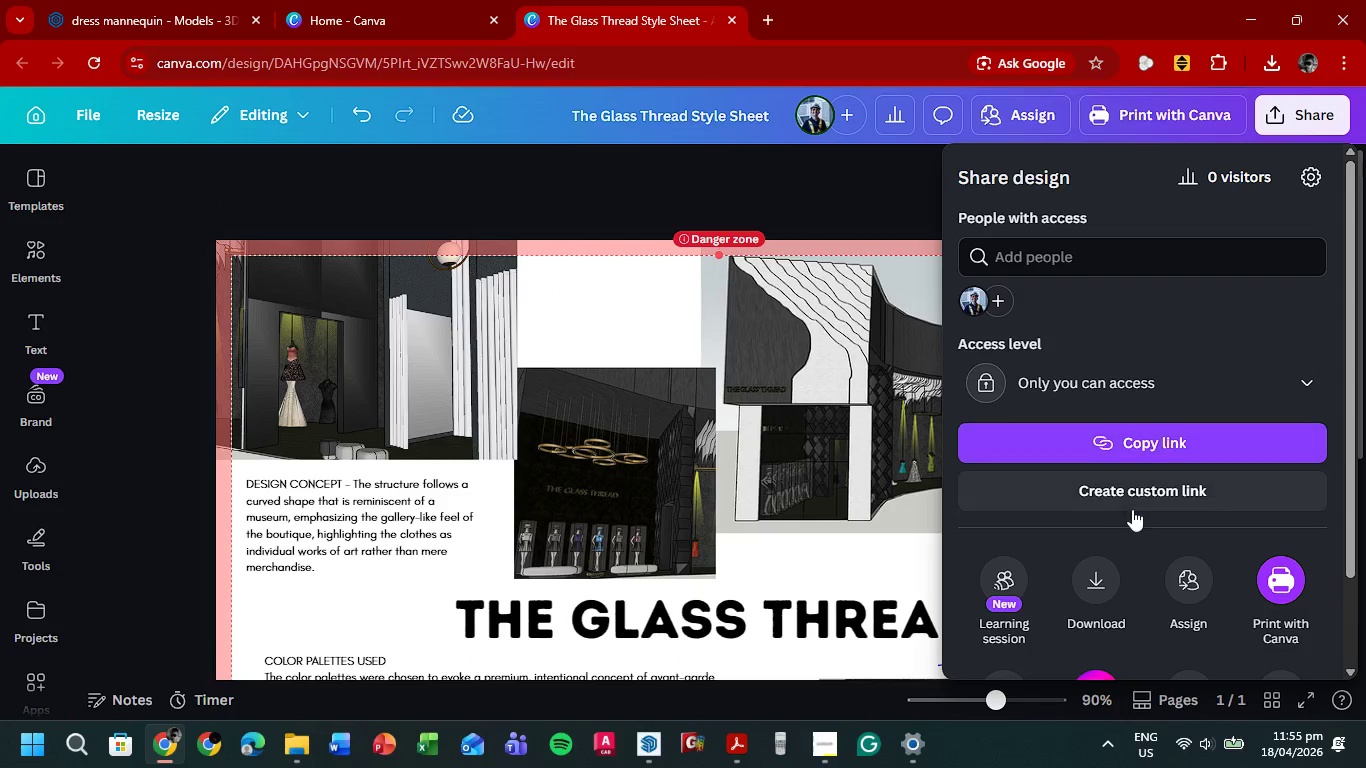 
left_click([1101, 577])
 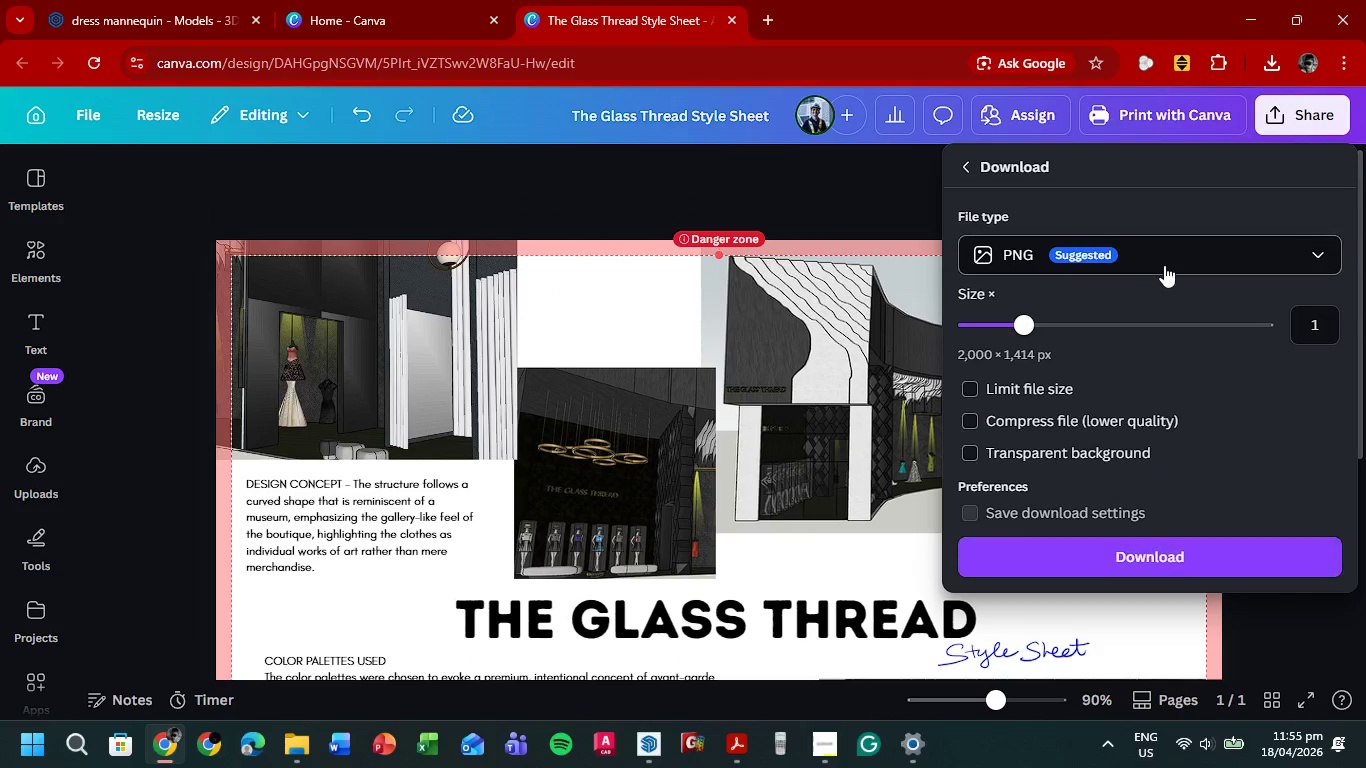 
left_click([1166, 262])
 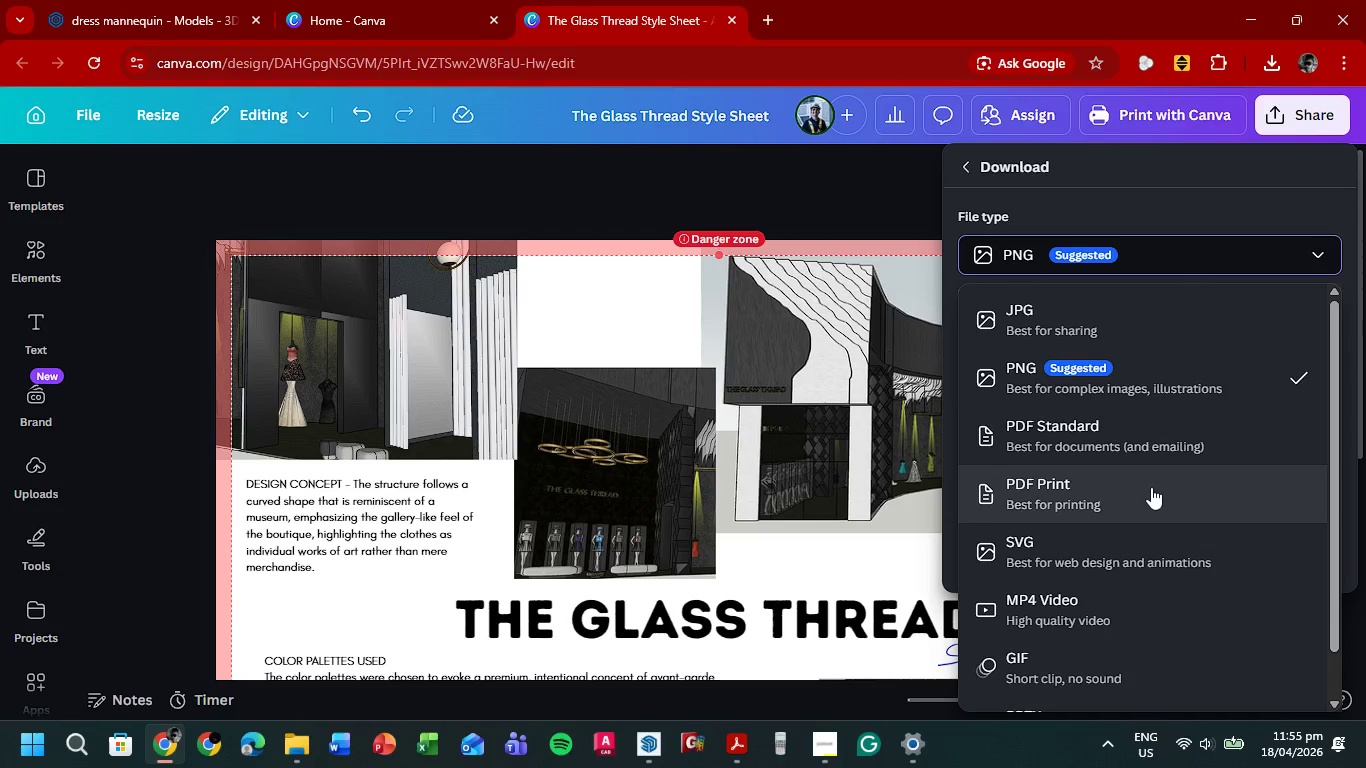 
left_click([1151, 437])
 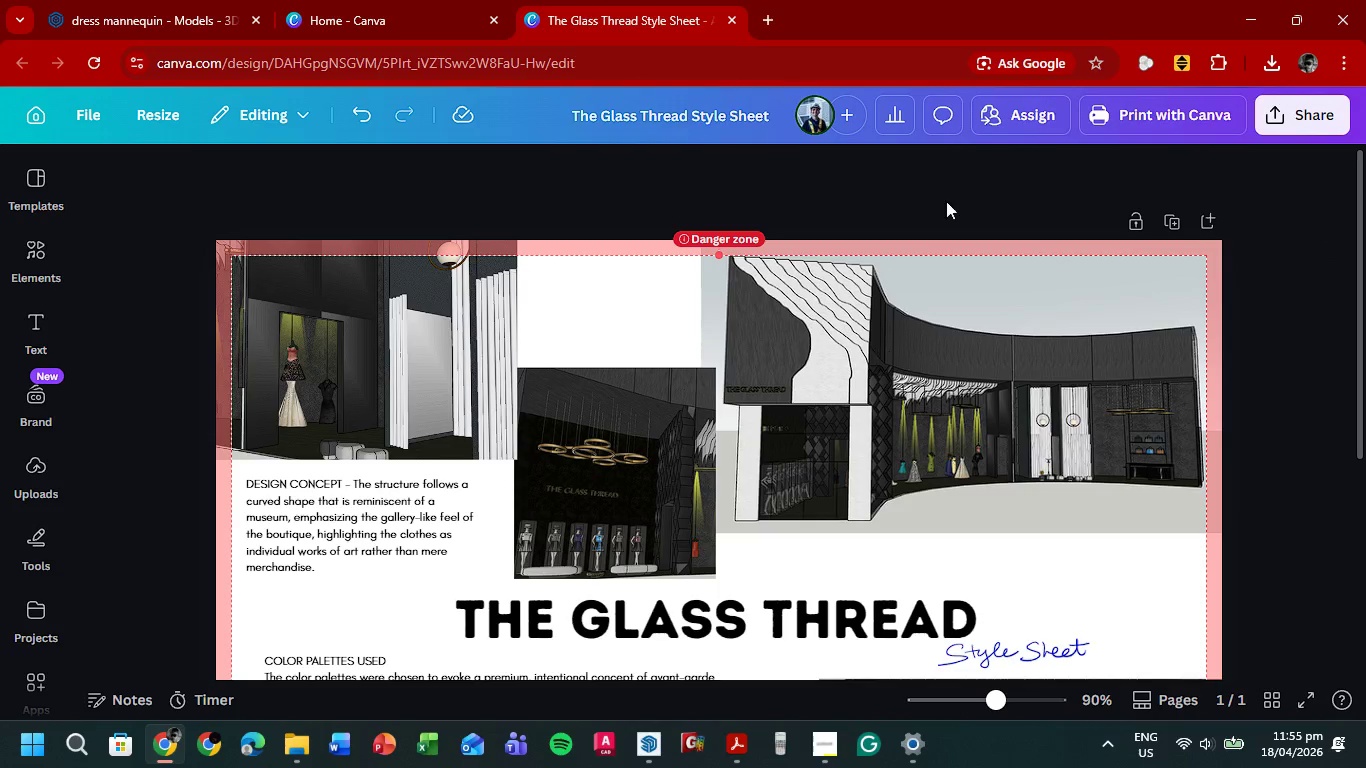 
wait(5.17)
 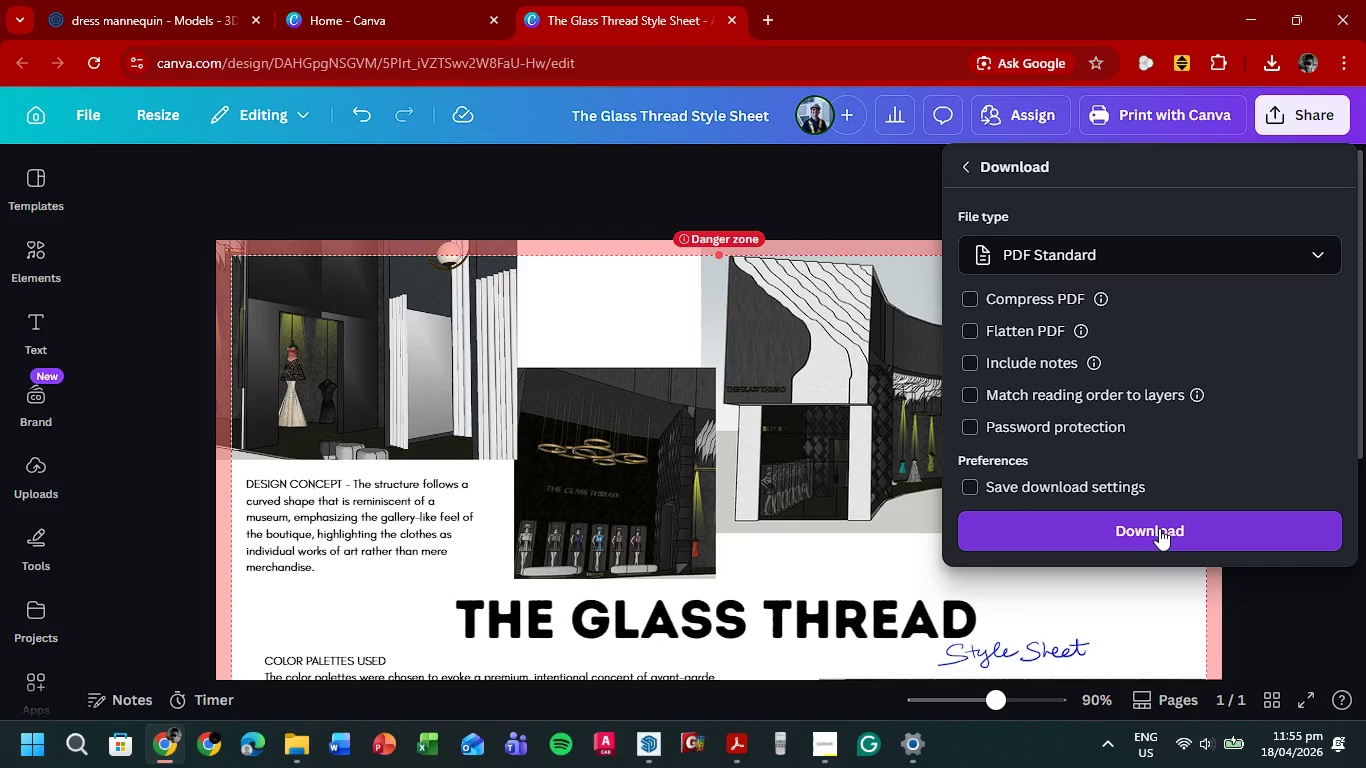 
left_click([1291, 102])
 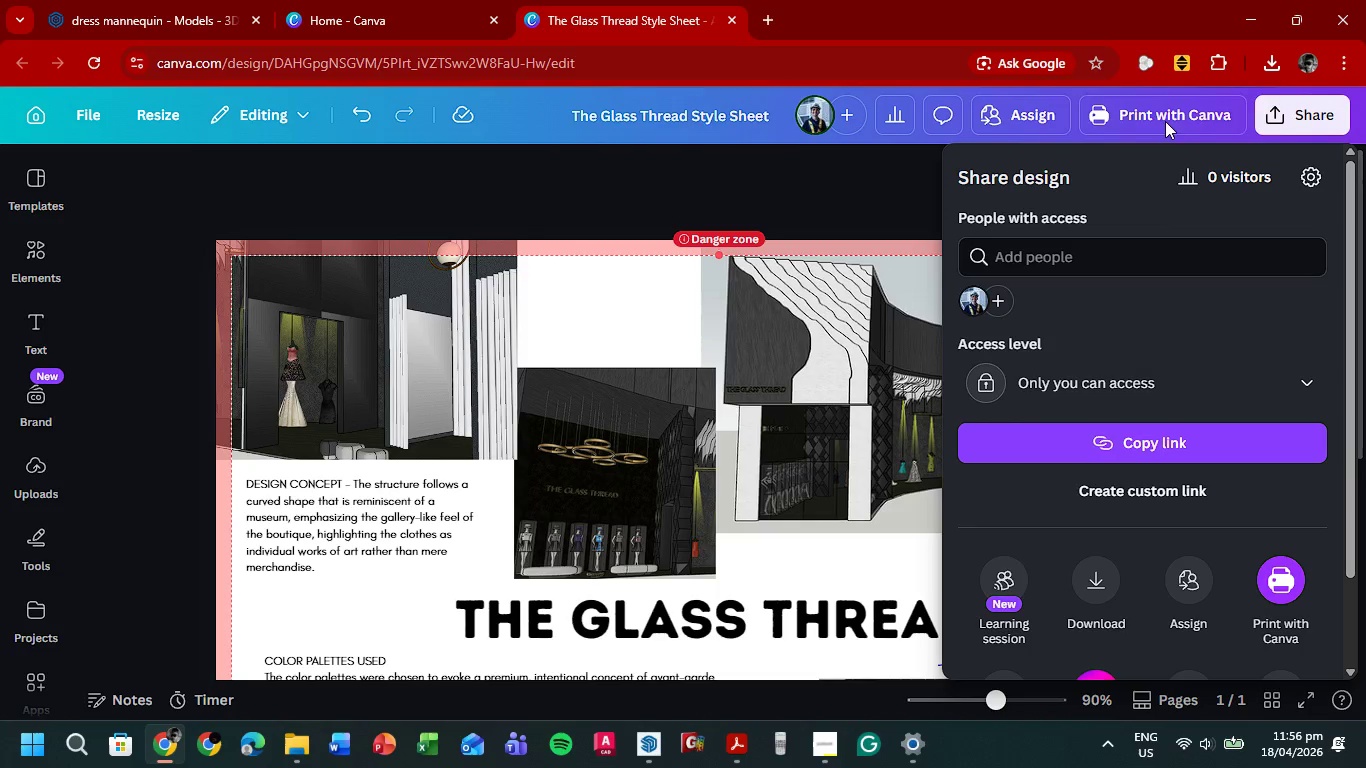 
scroll: coordinate [1099, 330], scroll_direction: down, amount: 3.0
 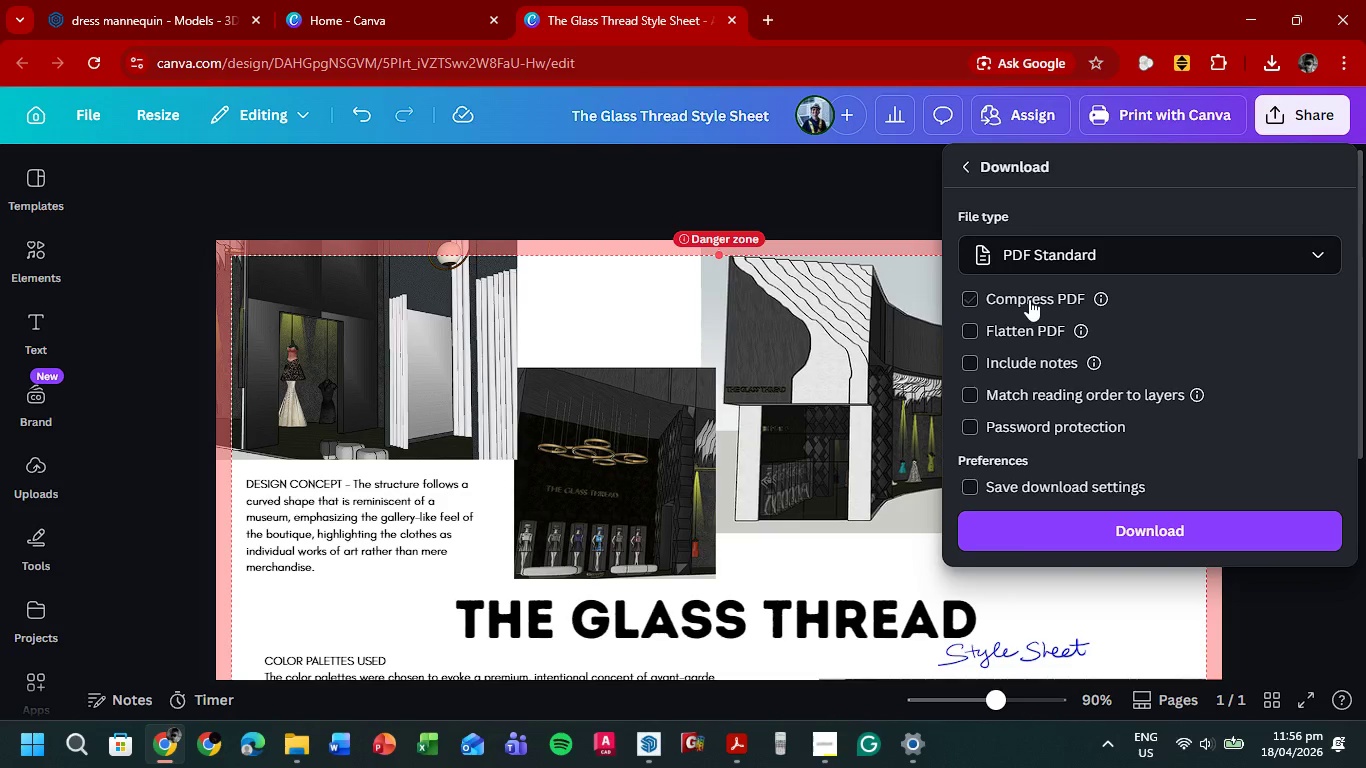 
left_click([1033, 294])
 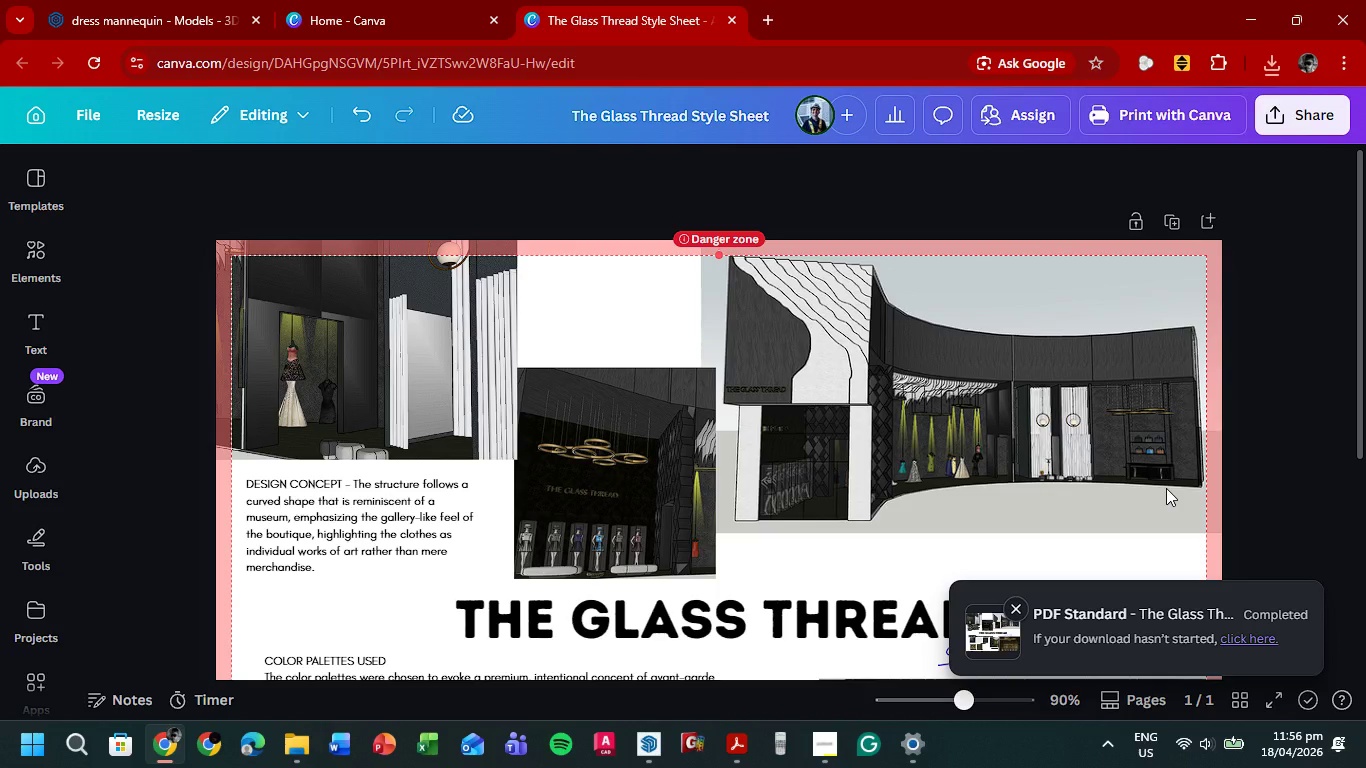 
wait(47.52)
 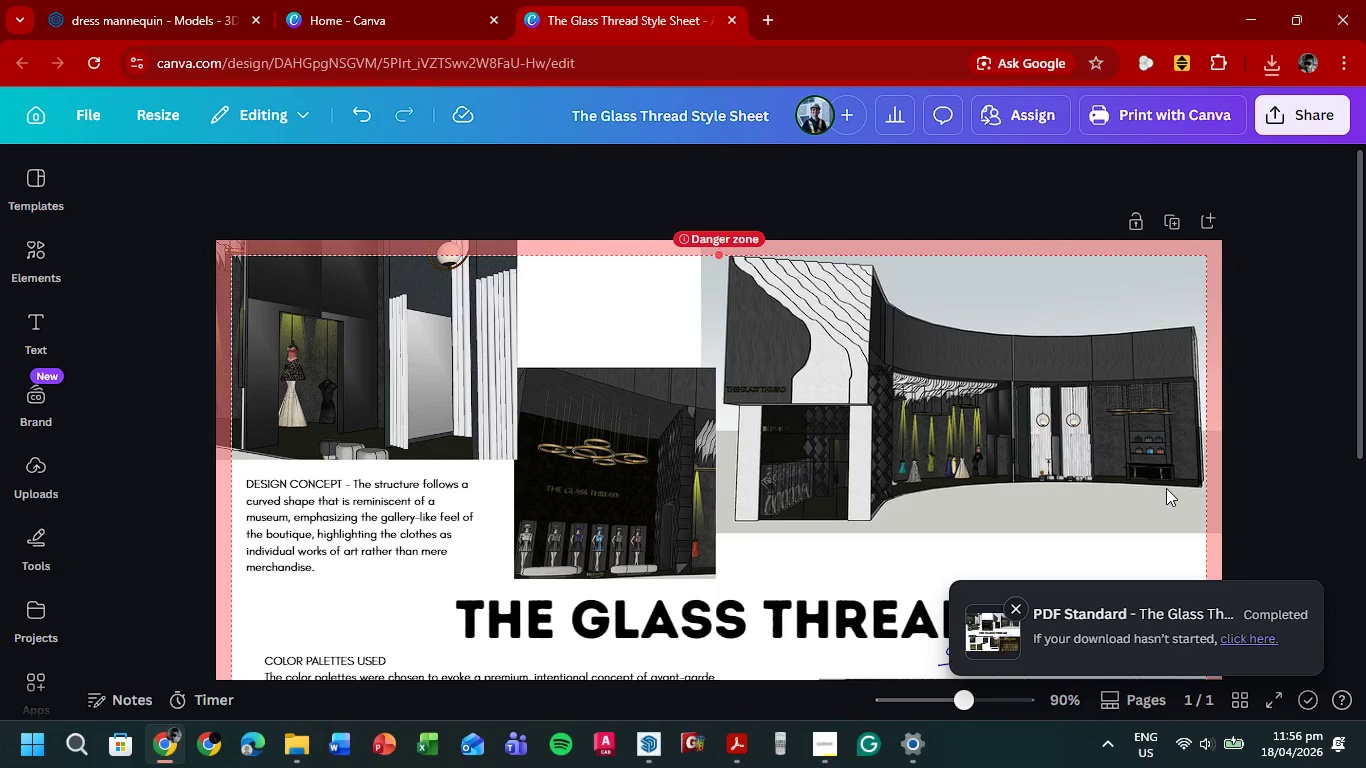 
left_click([1274, 71])
 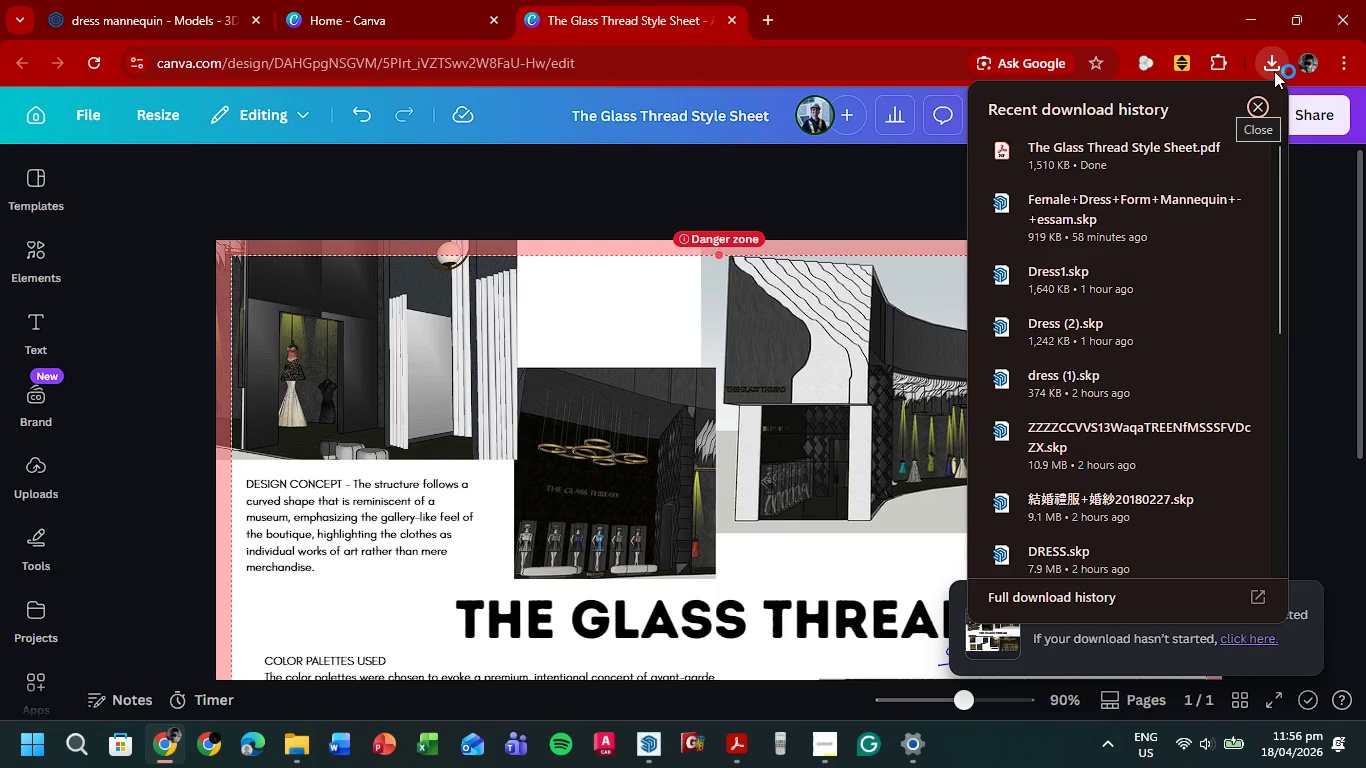 
left_click([1274, 71])
 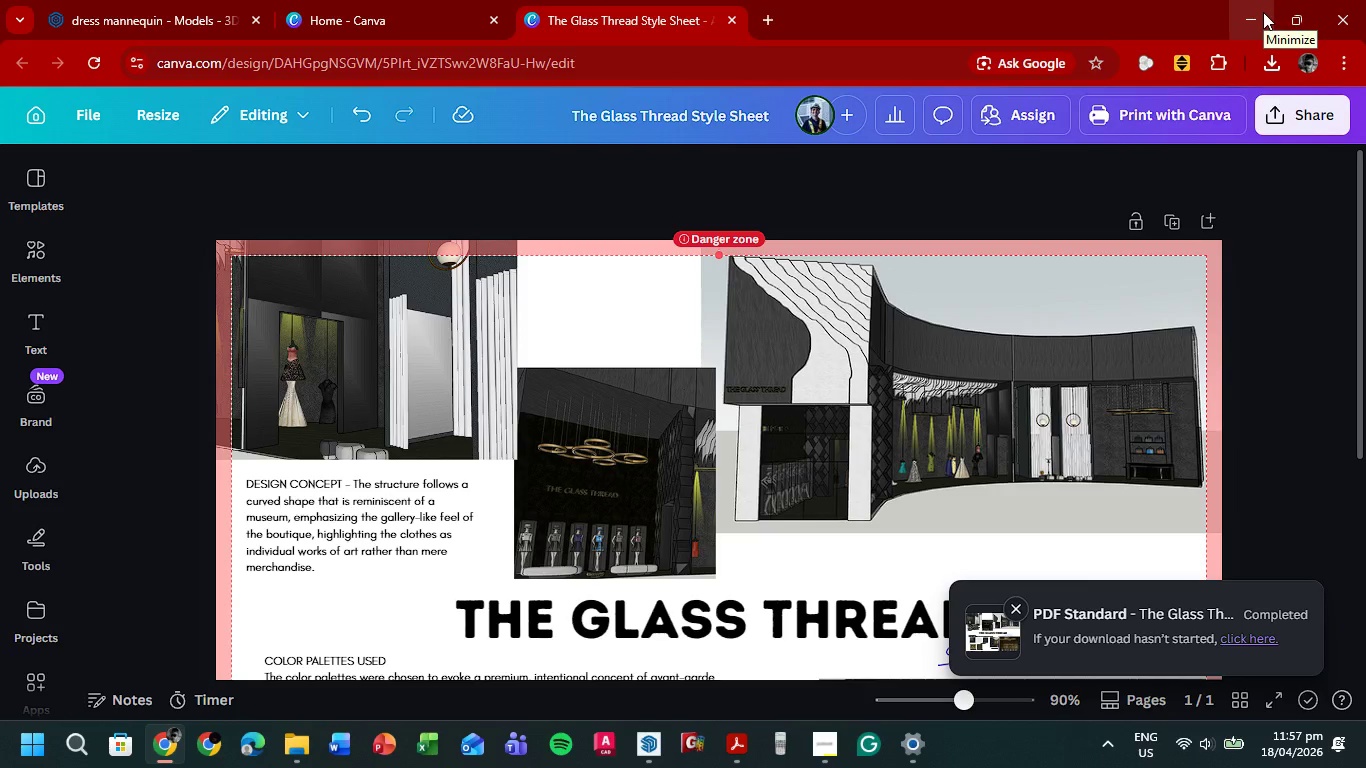 
left_click_drag(start_coordinate=[475, 261], to_coordinate=[653, 767])
 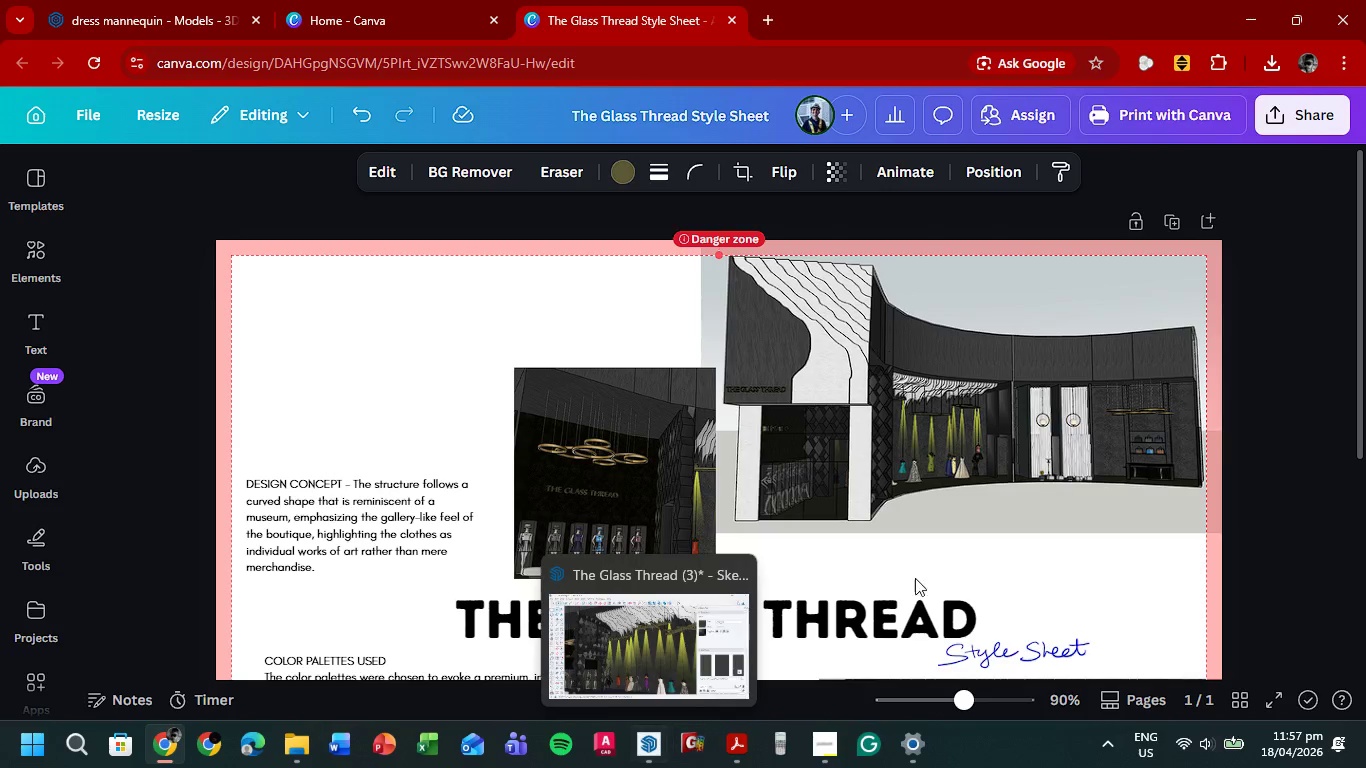 
left_click([1280, 379])
 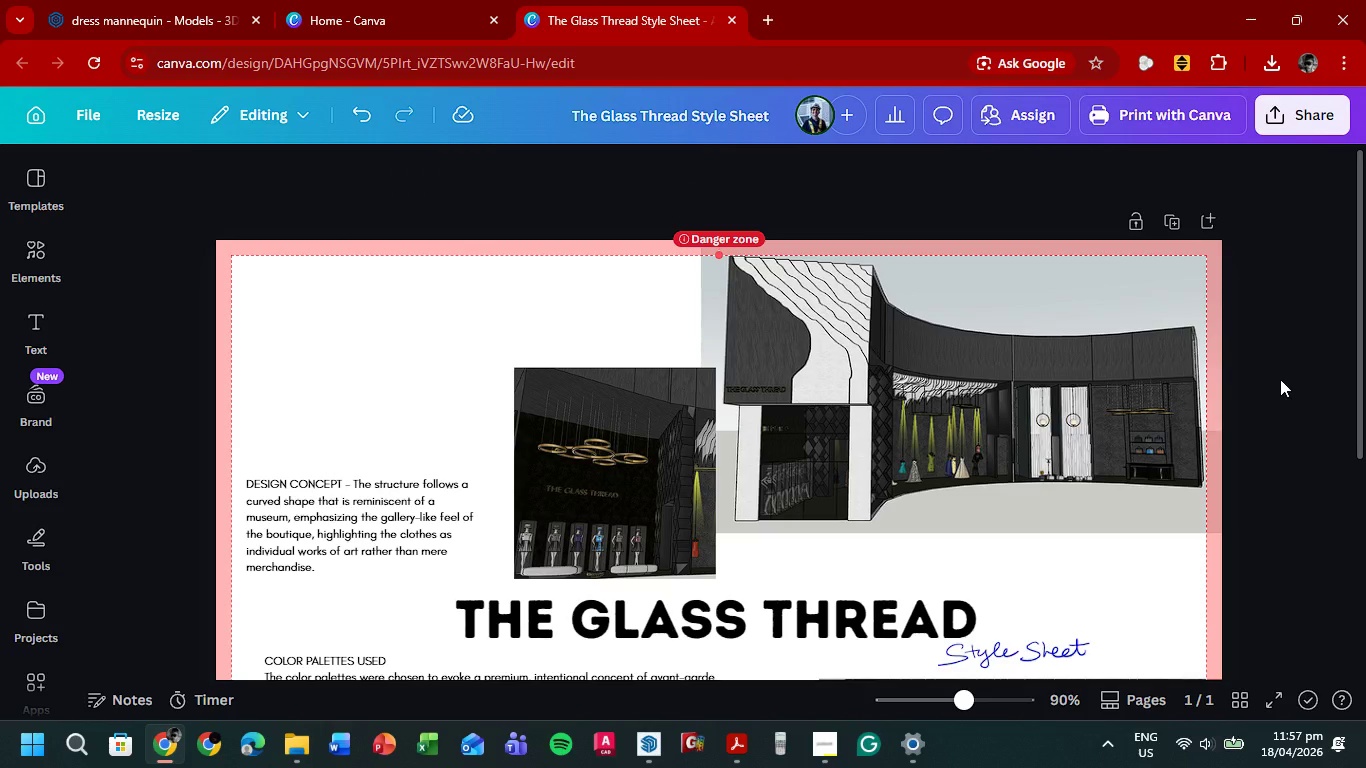 
key(Control+Z)
 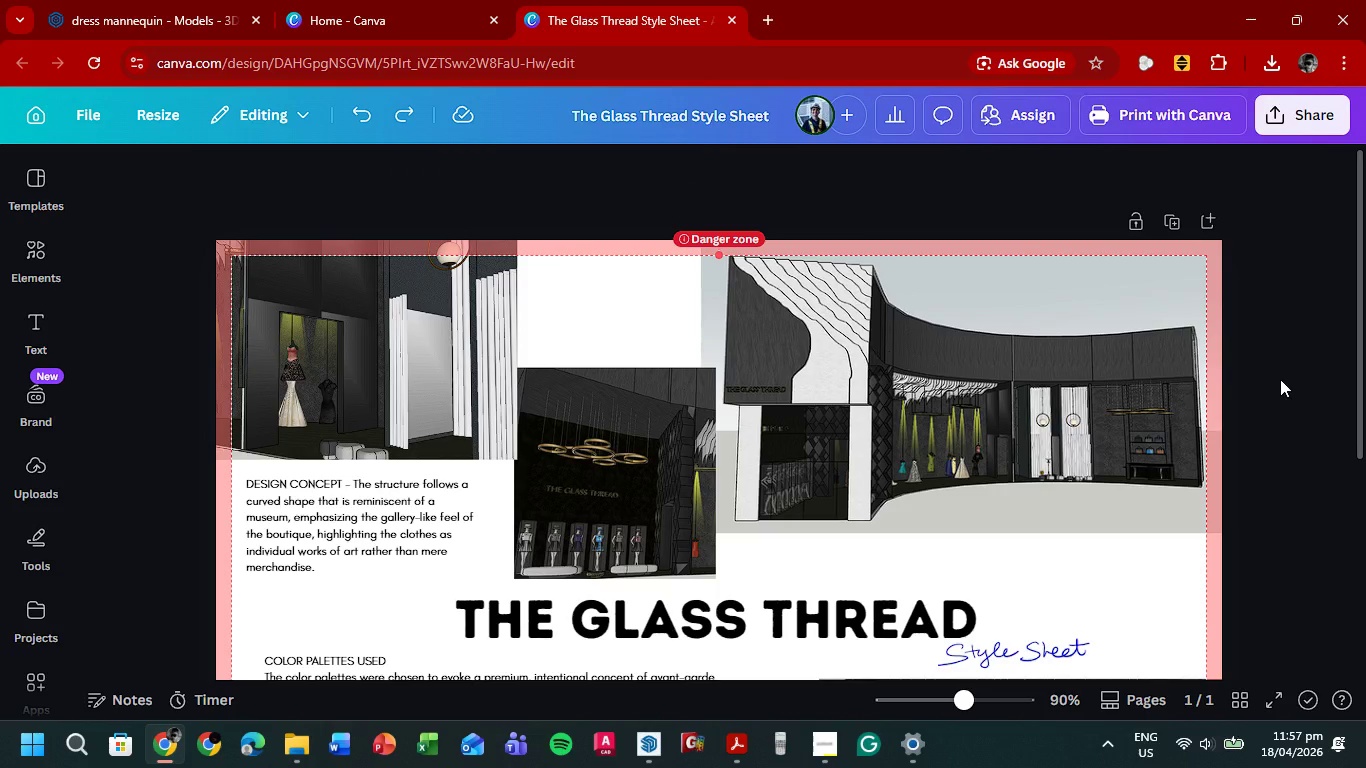 
left_click([1280, 379])
 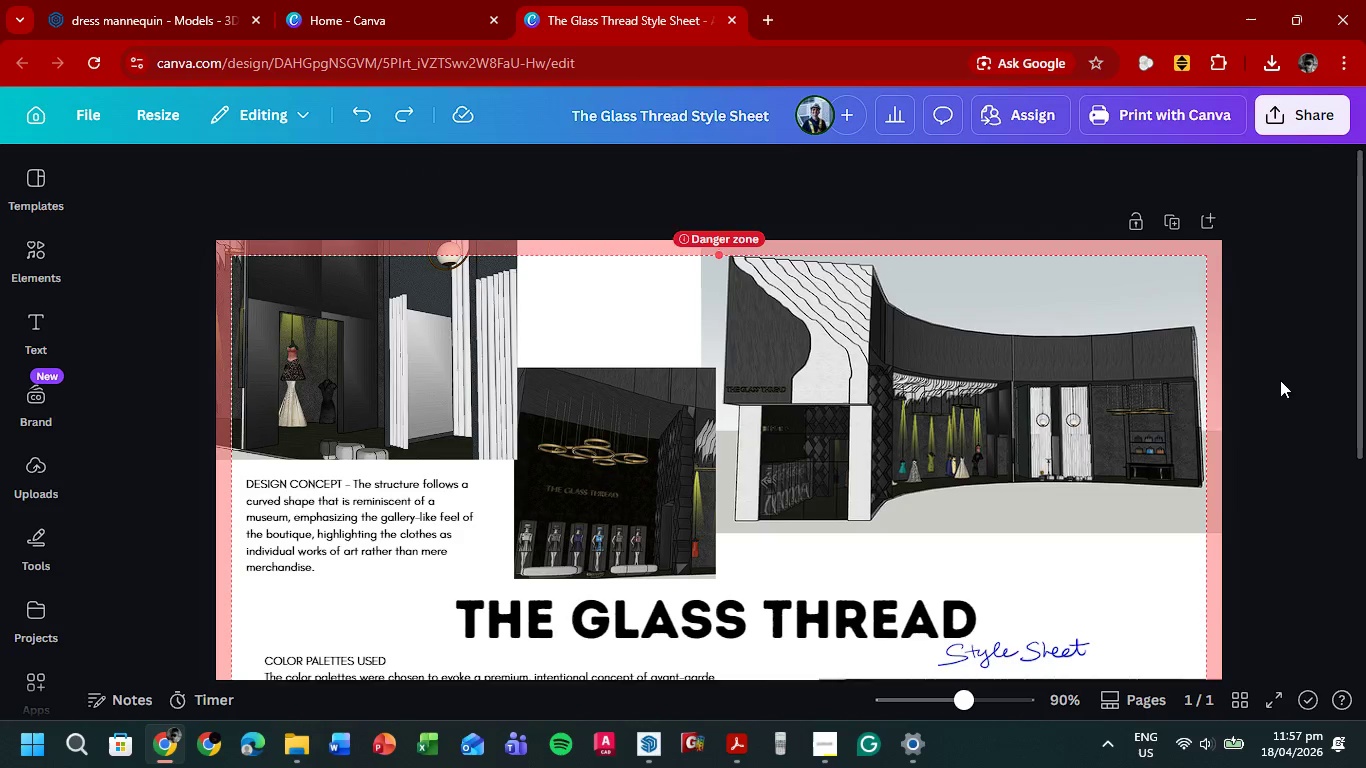 
scroll: coordinate [1280, 380], scroll_direction: down, amount: 2.0
 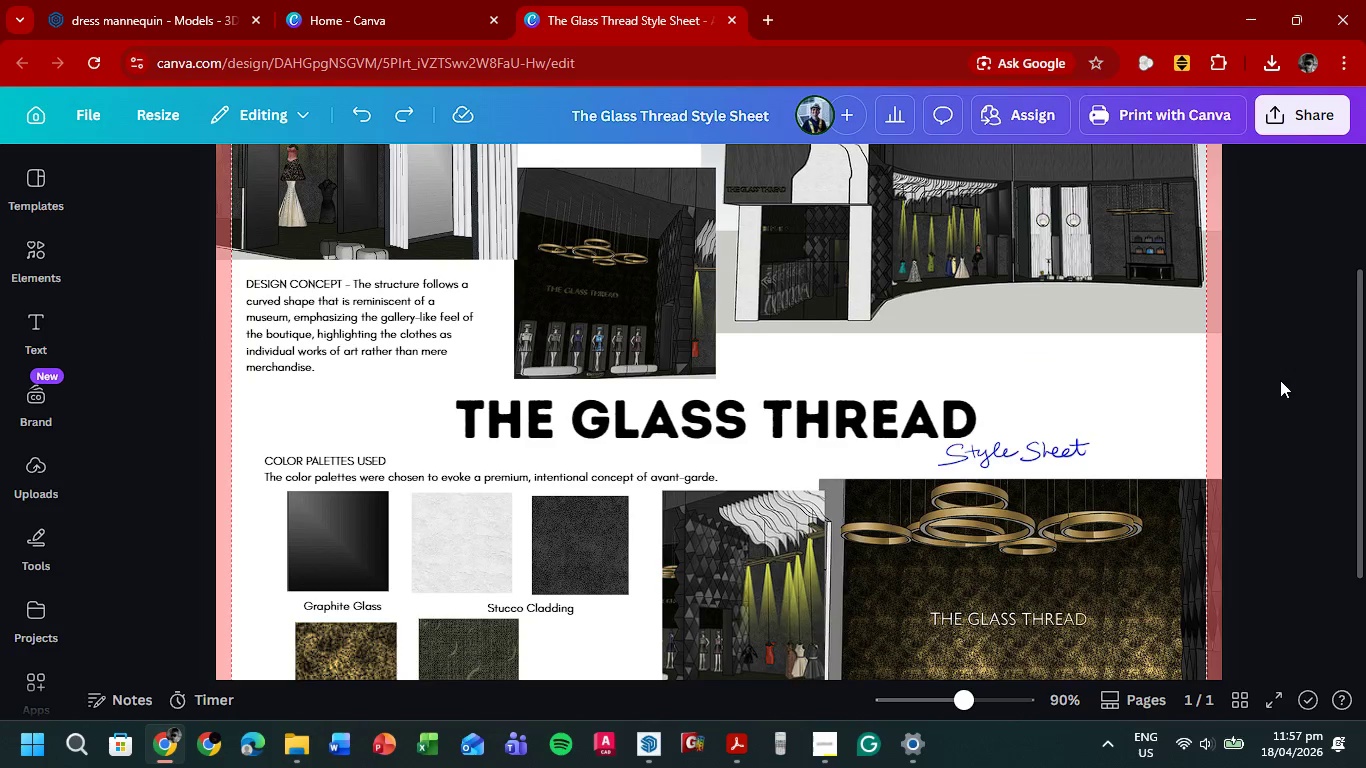 
scroll: coordinate [1263, 384], scroll_direction: up, amount: 2.0
 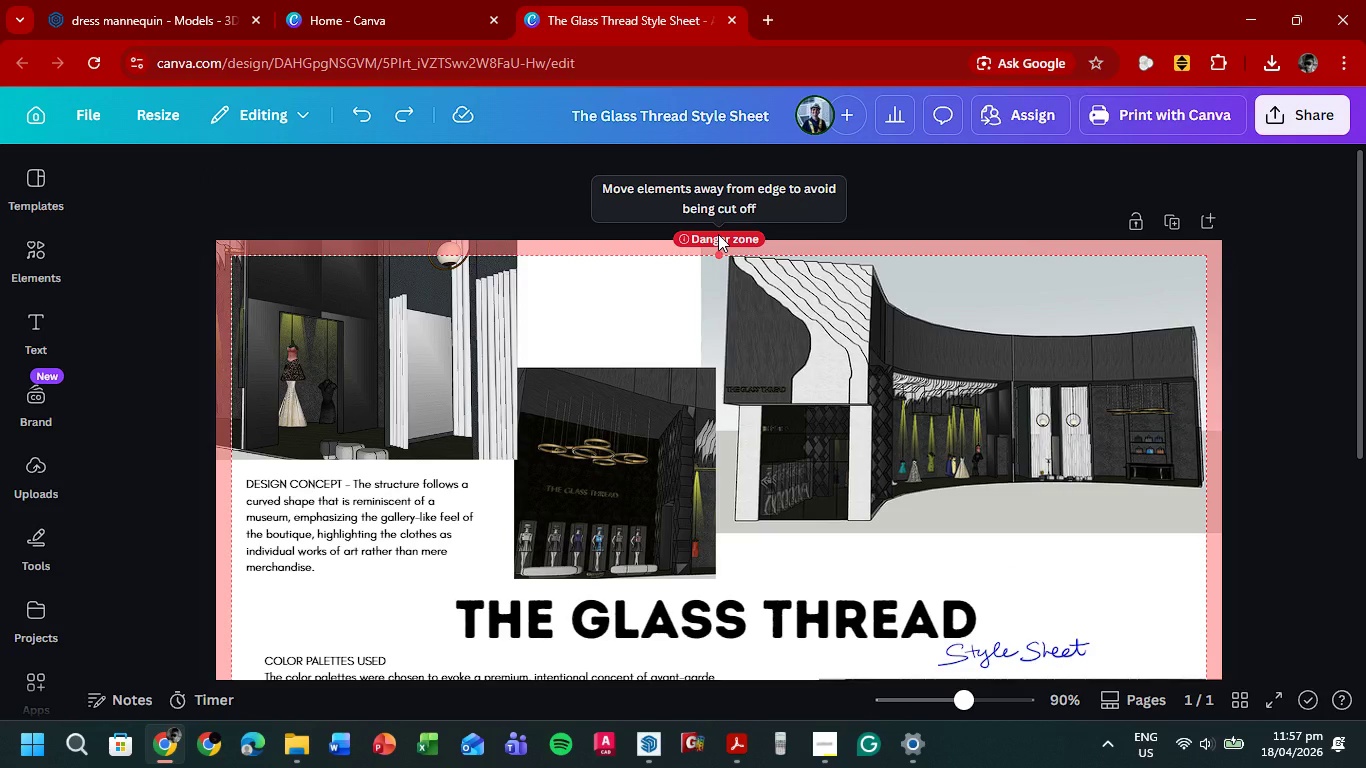 
left_click([718, 234])
 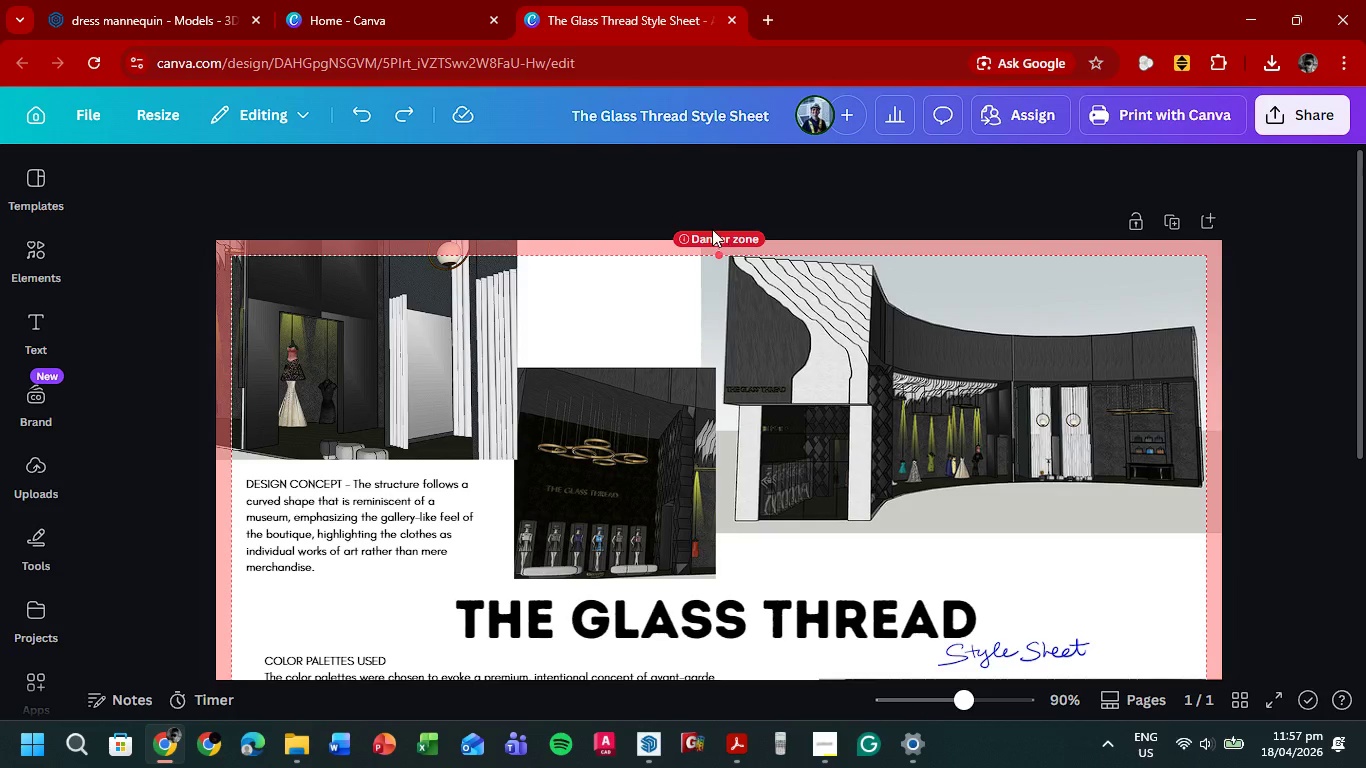 
right_click([712, 229])
 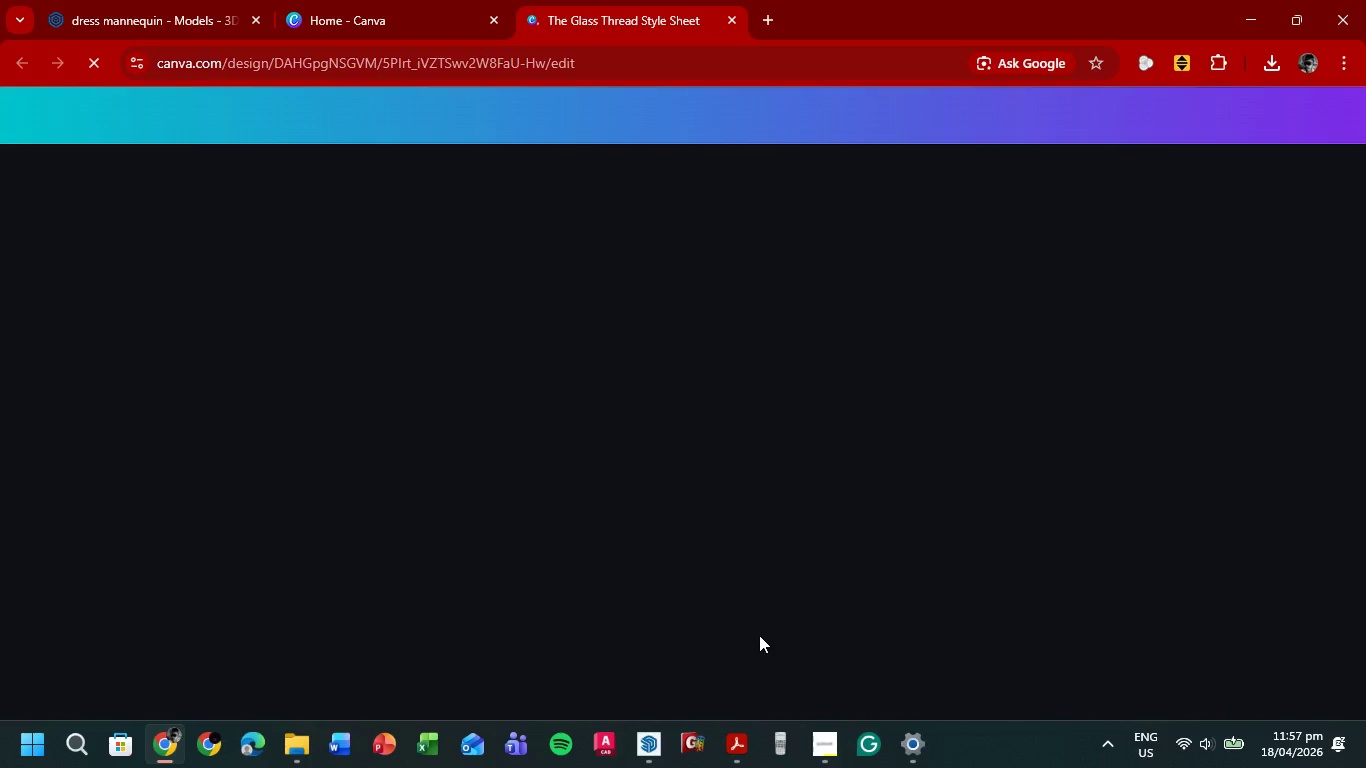 
wait(14.09)
 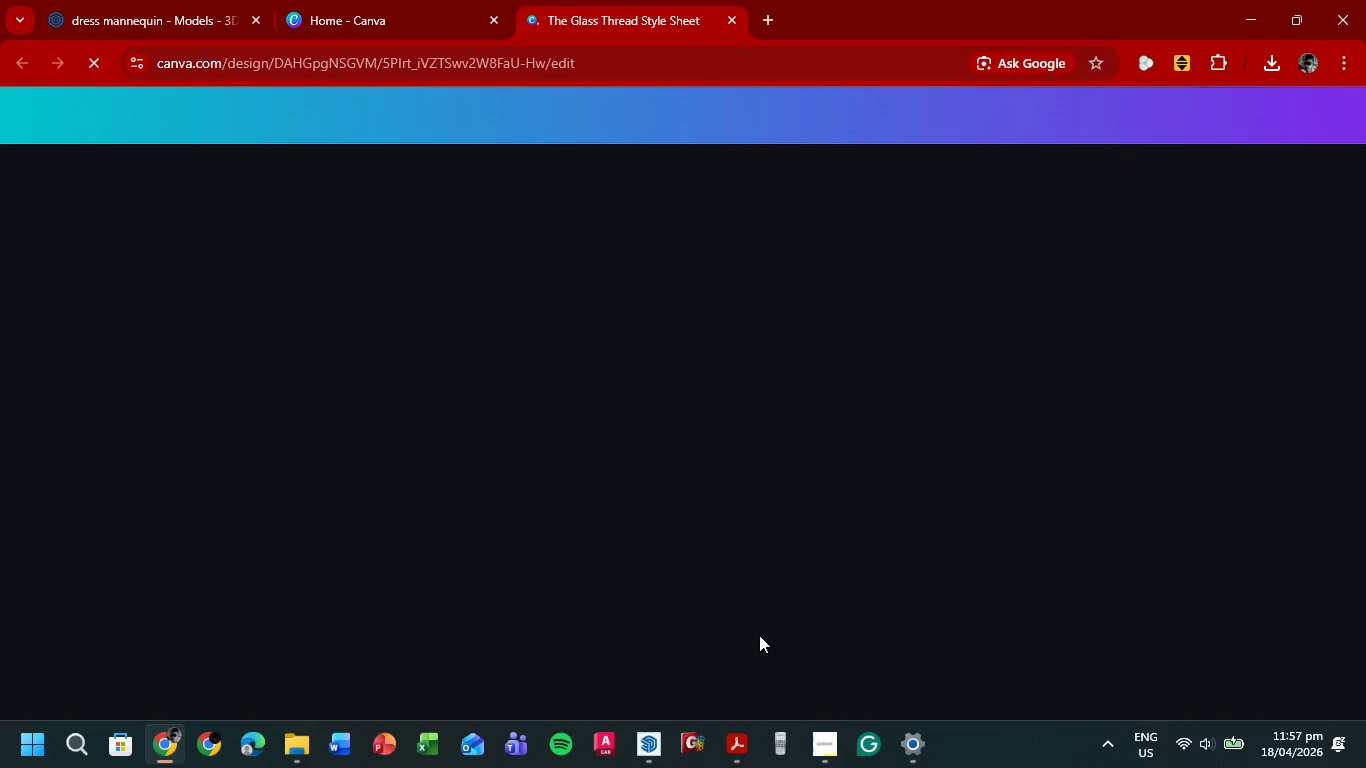 
mouse_move([727, 790])
 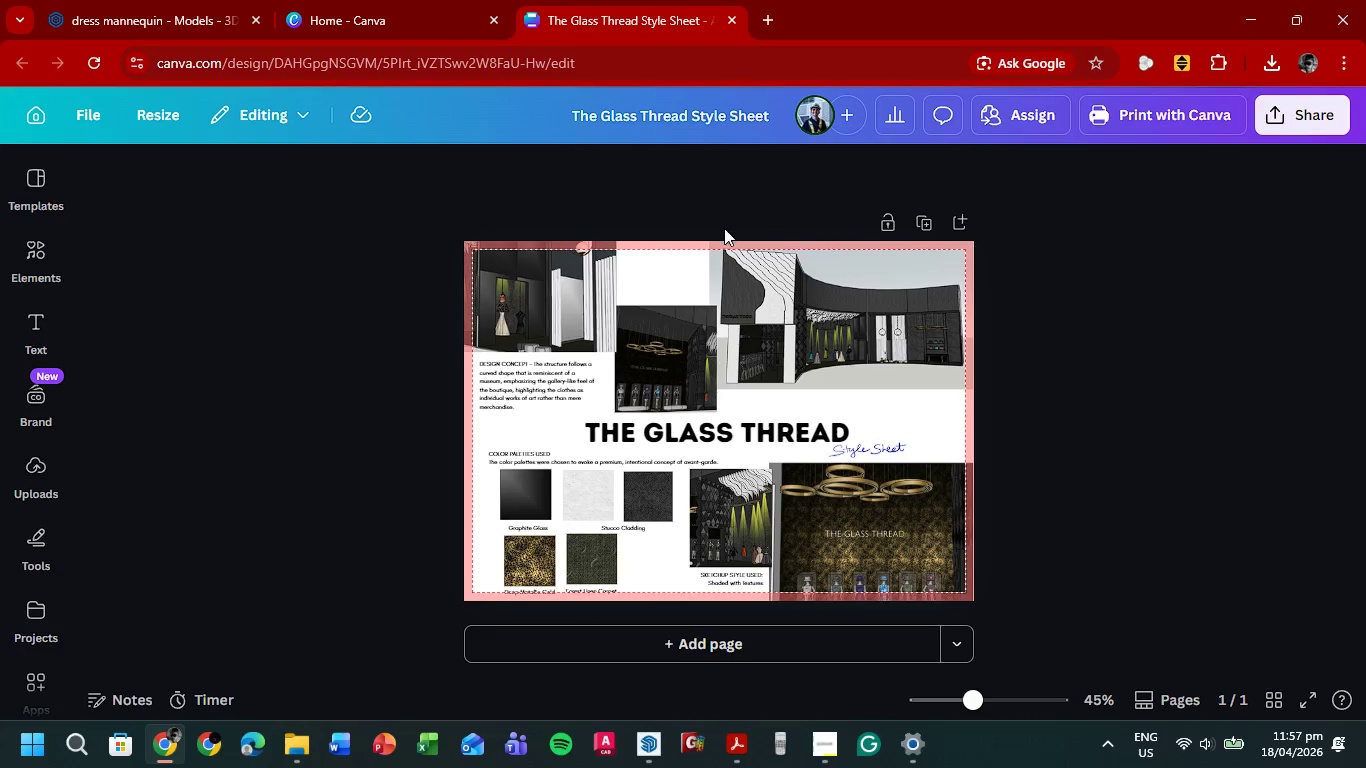 
wait(5.28)
 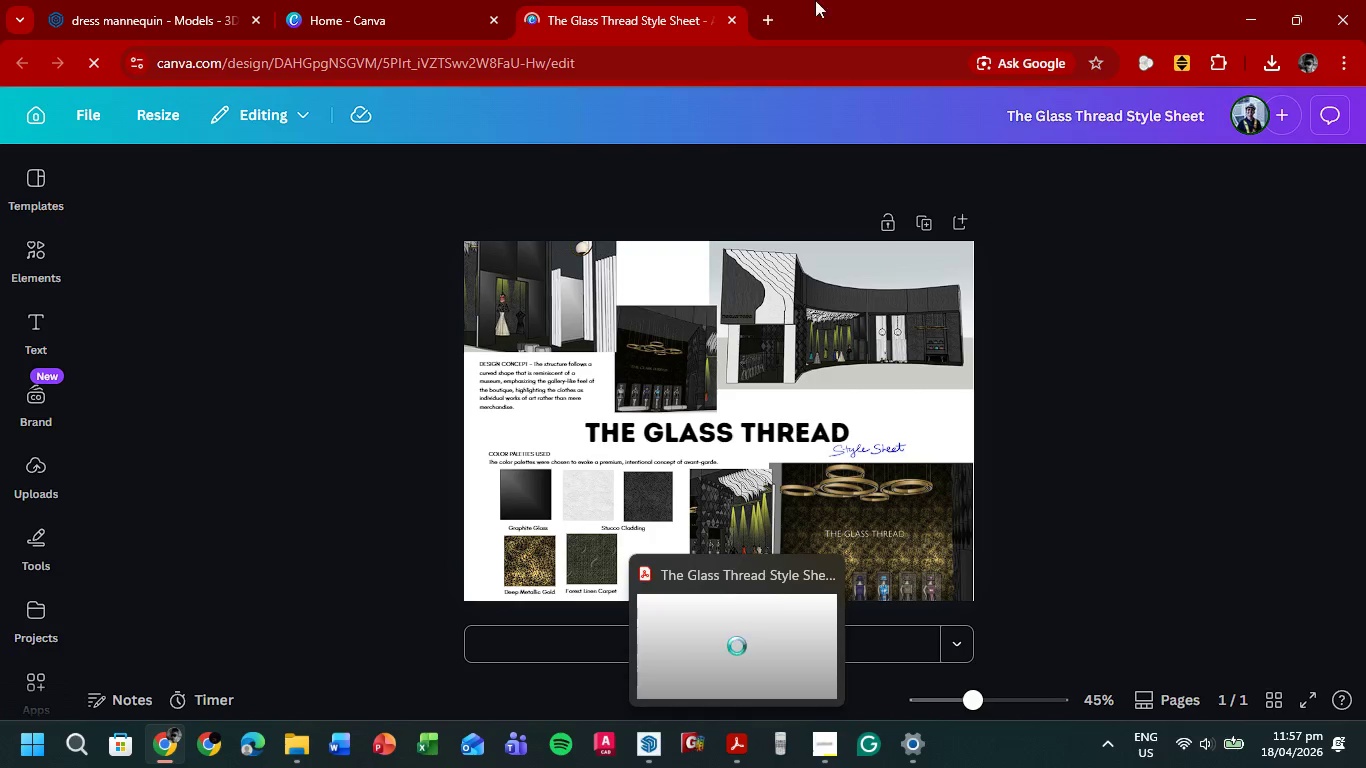 
left_click([299, 742])
 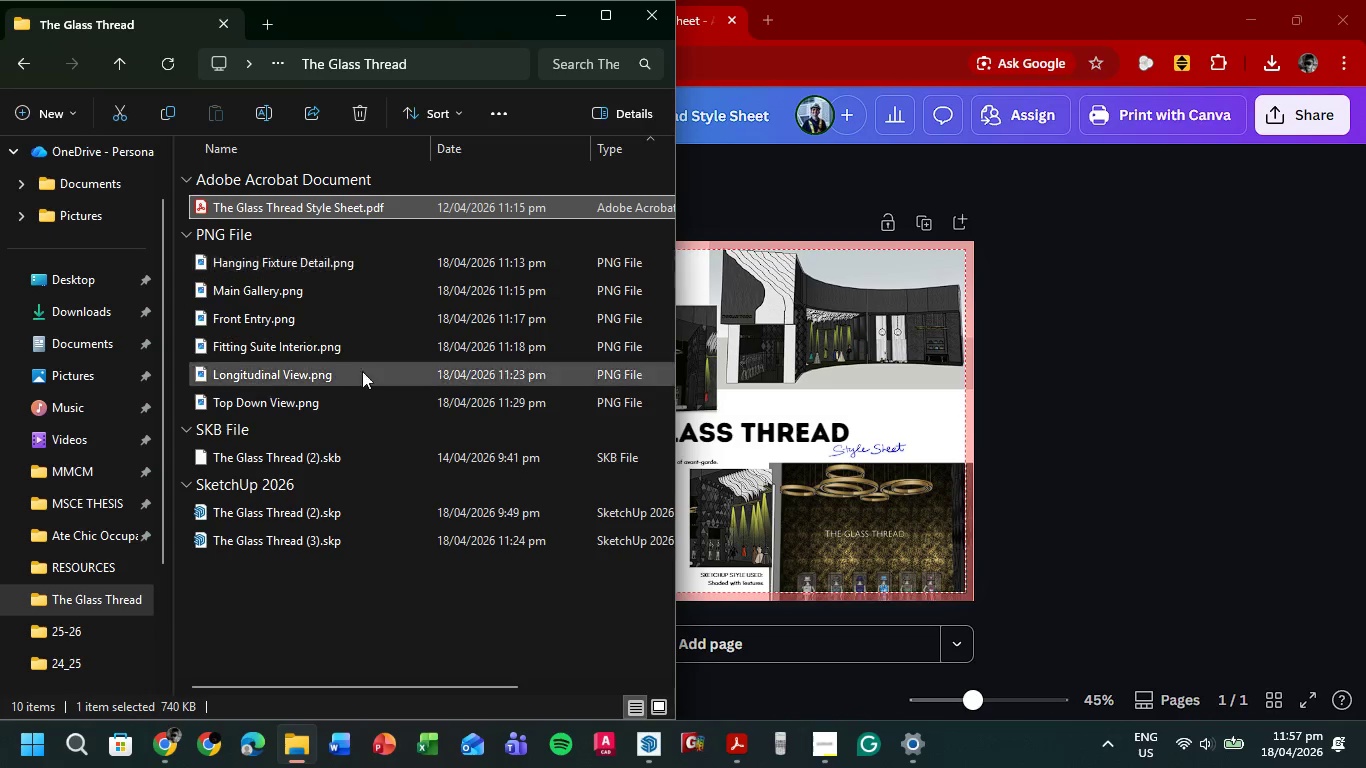 
left_click([85, 303])
 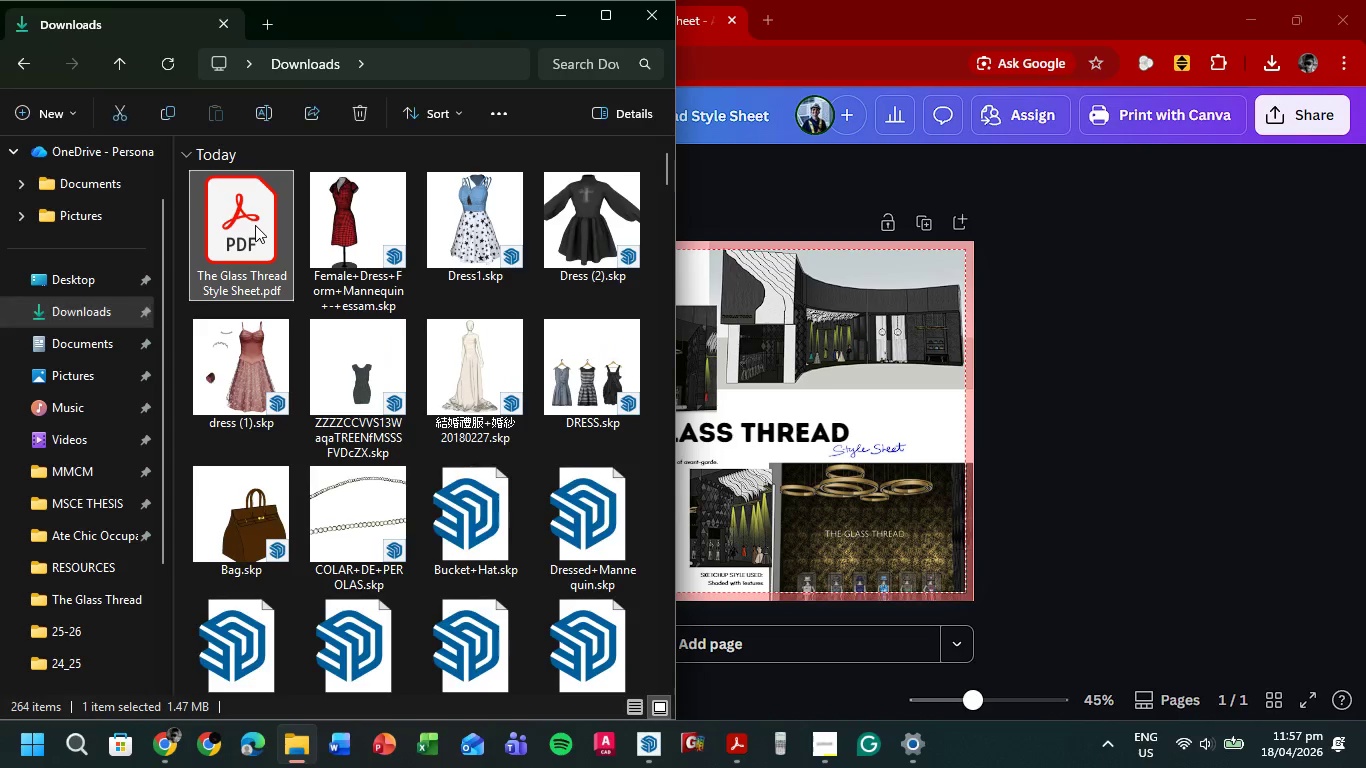 
key(Control+X)
 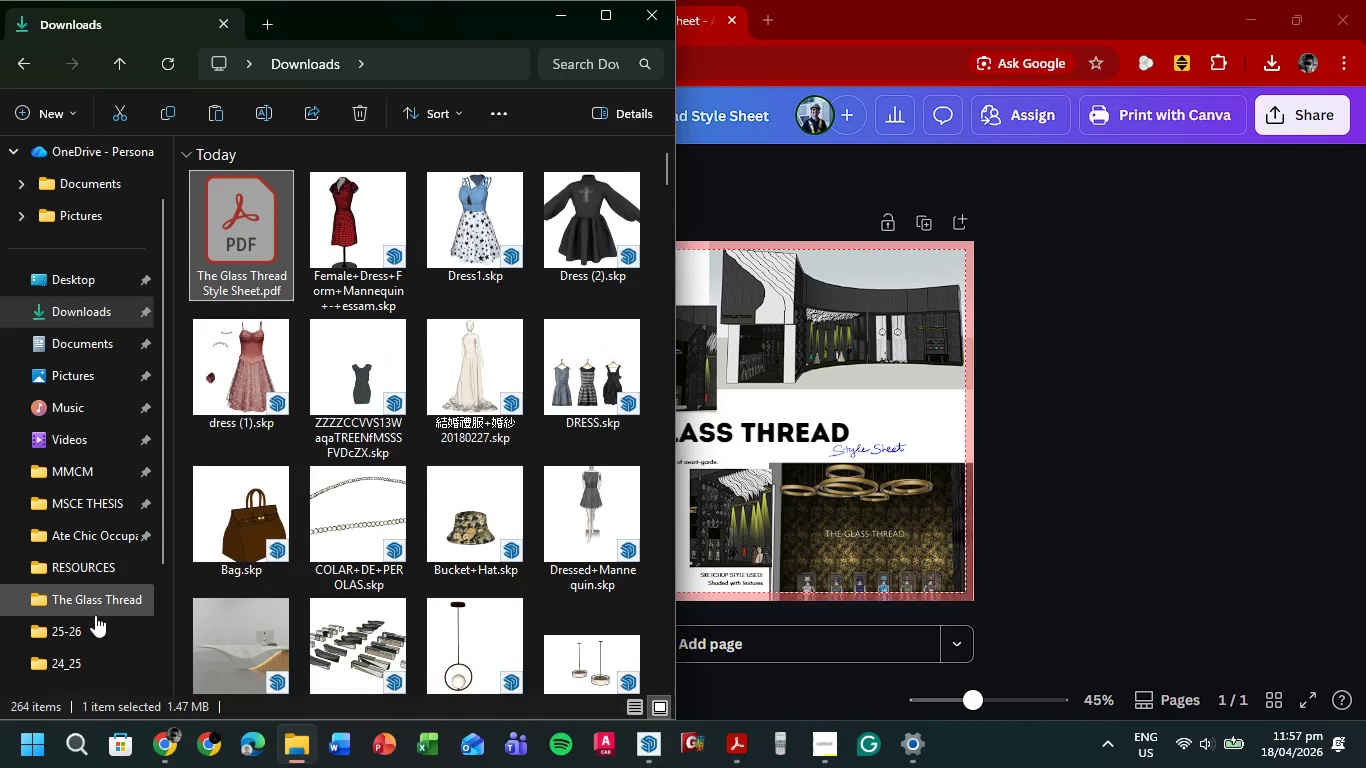 
scroll: coordinate [93, 612], scroll_direction: down, amount: 1.0
 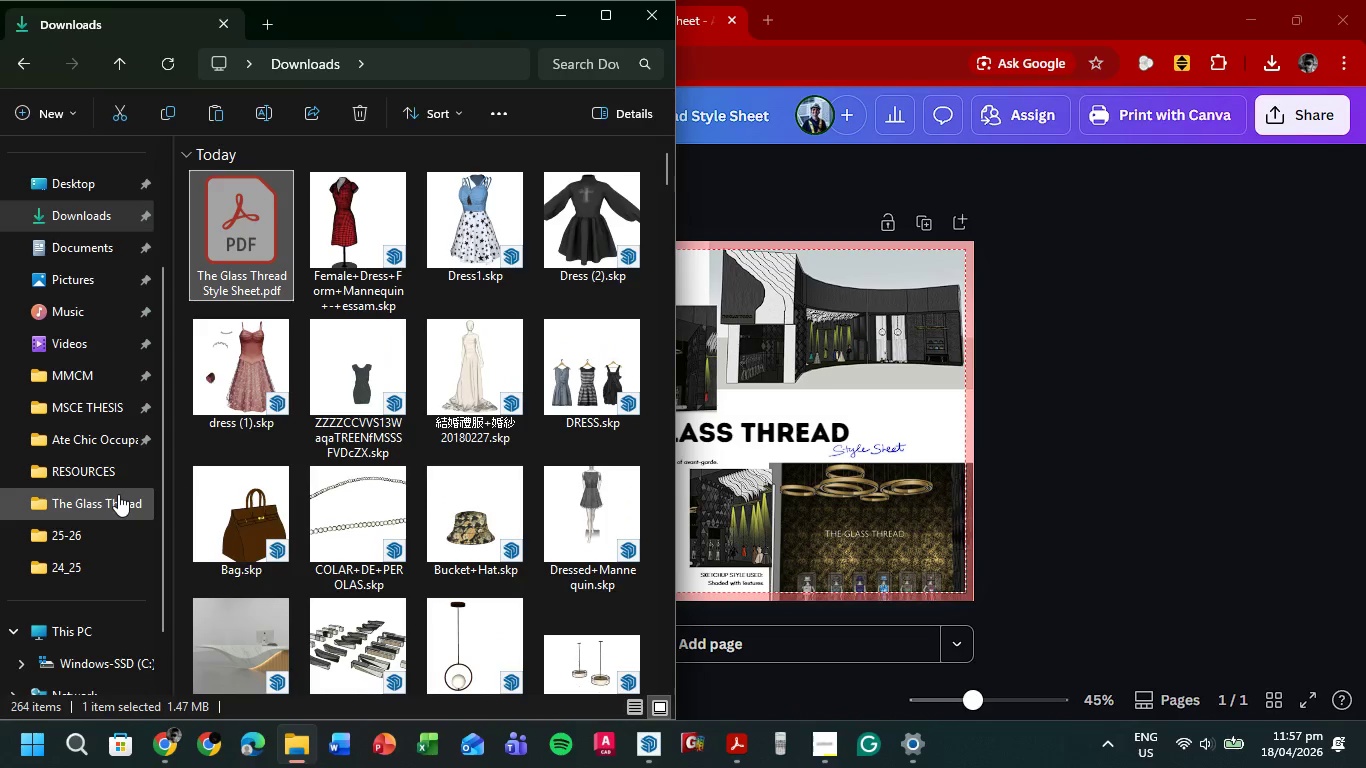 
left_click([118, 494])
 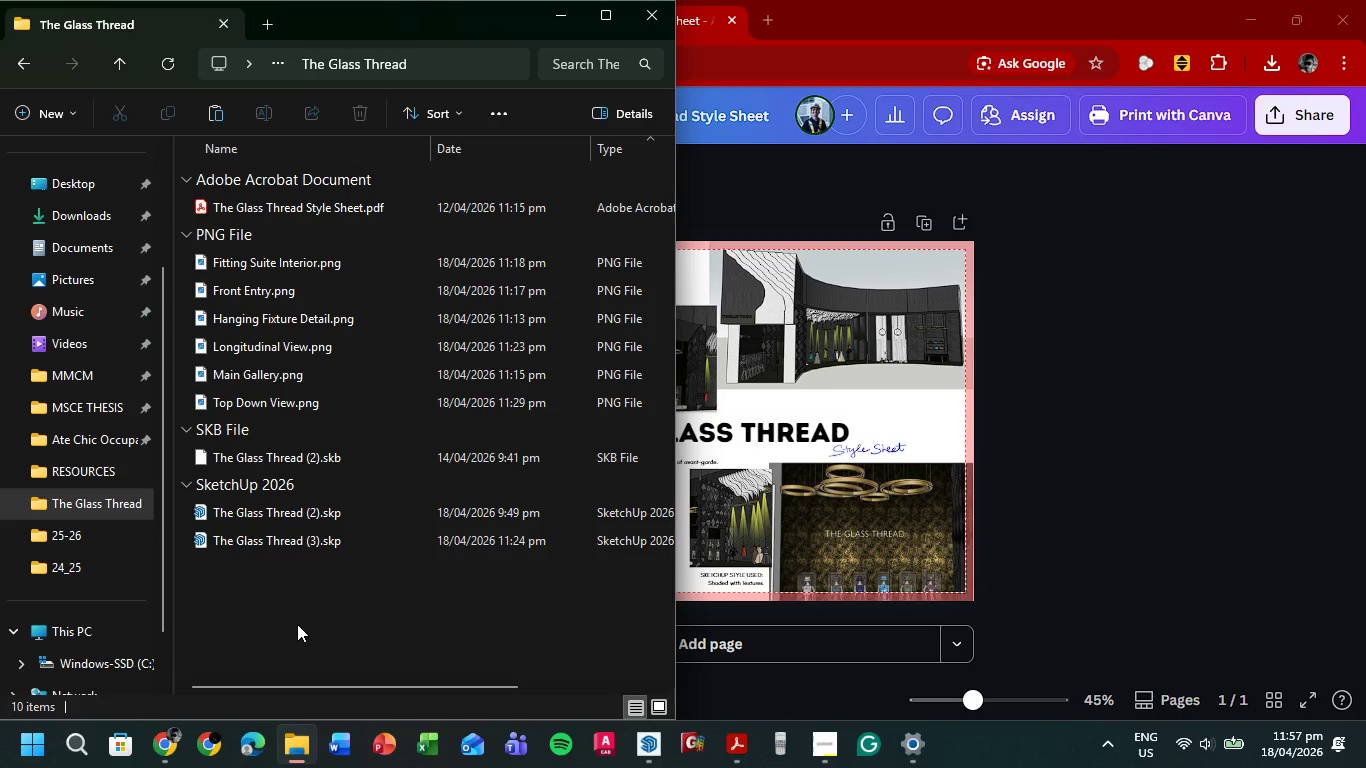 
key(Control+V)
 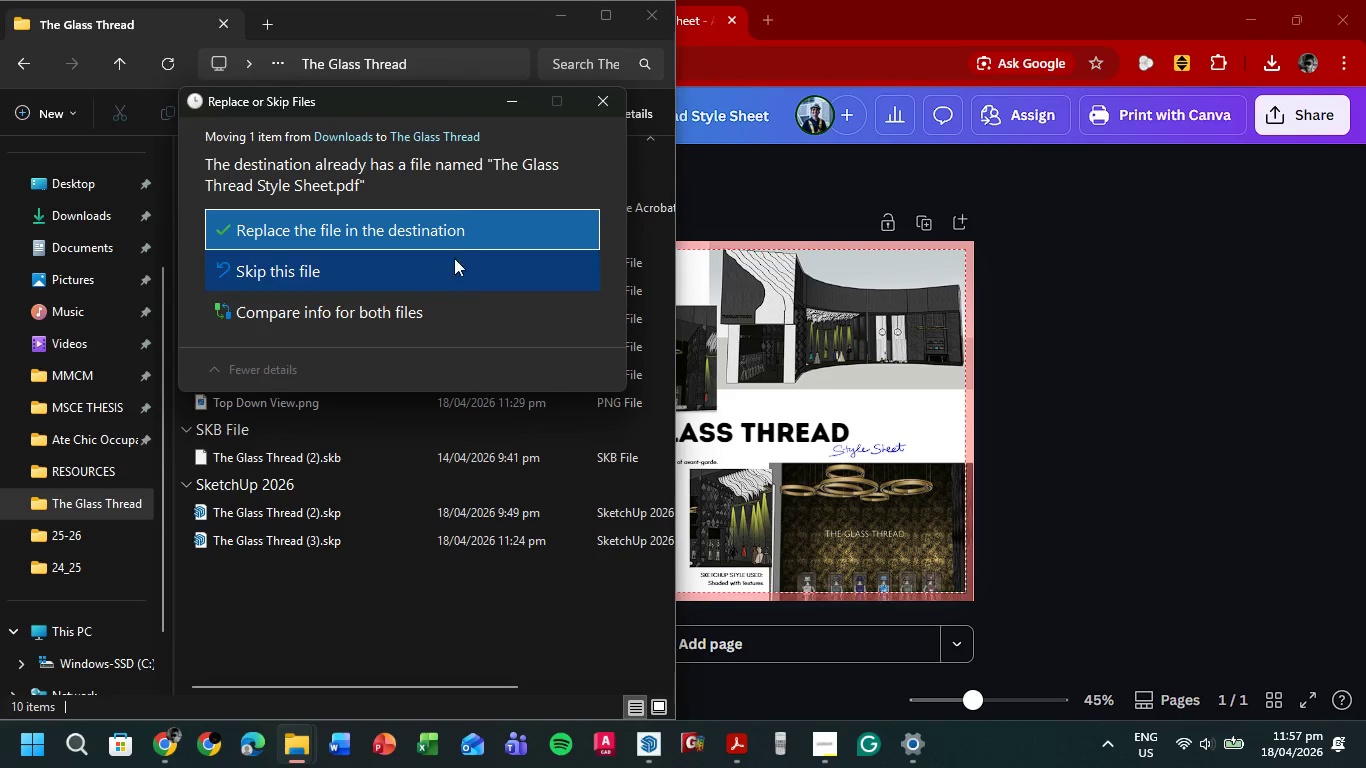 
left_click([457, 212])
 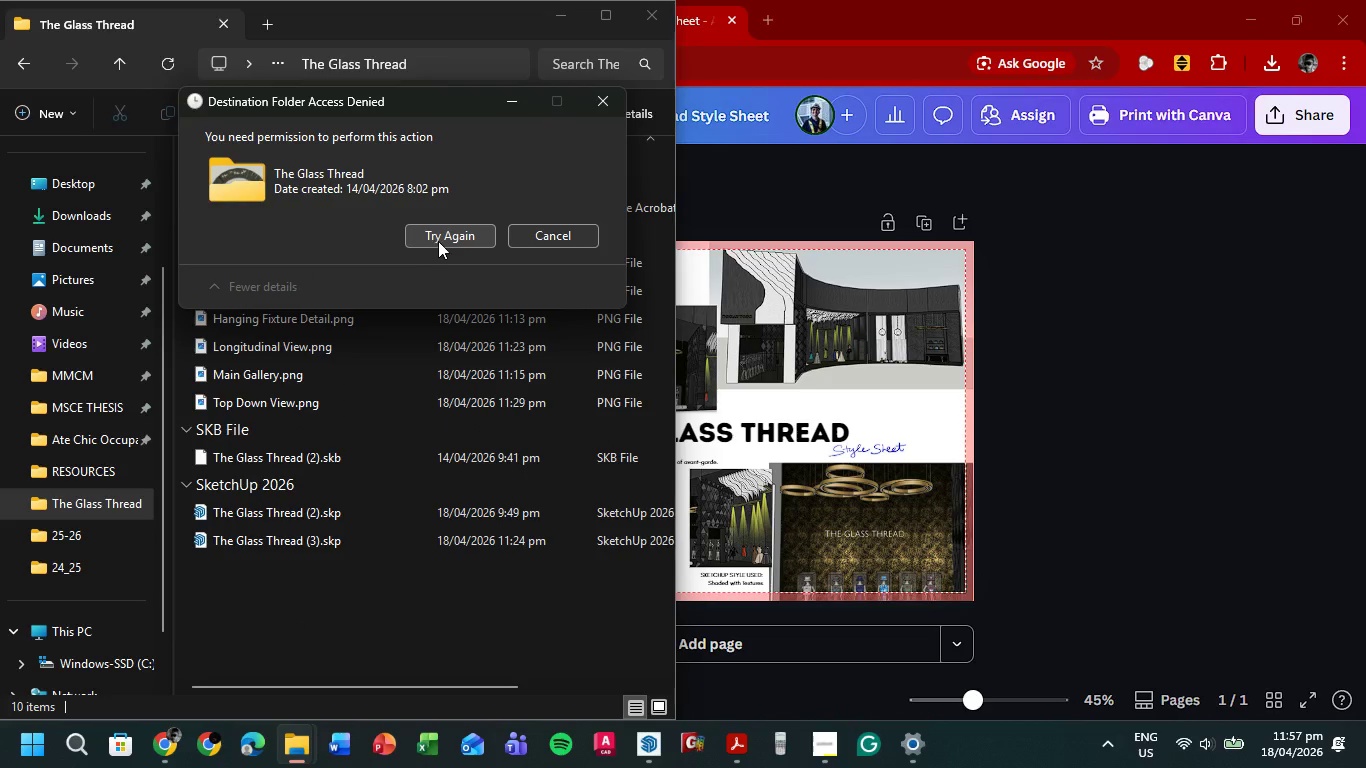 
wait(6.56)
 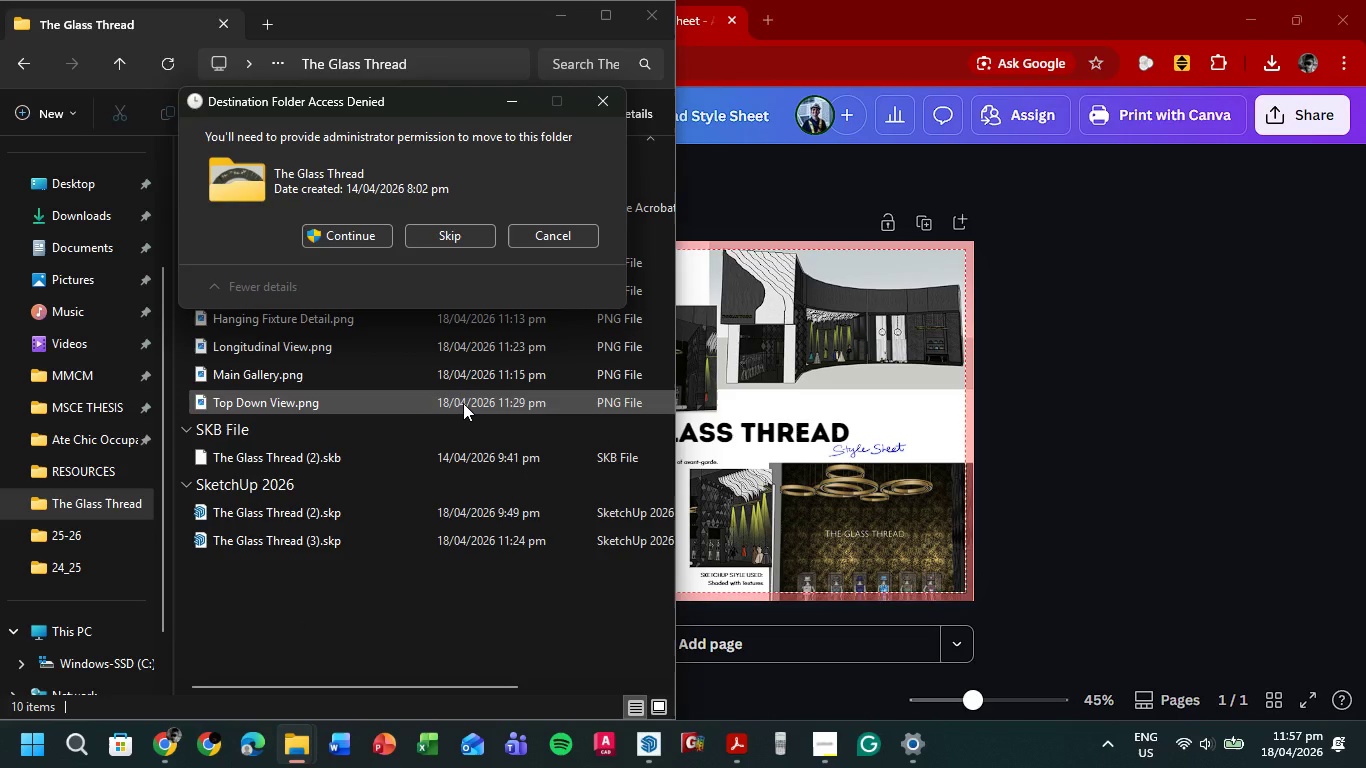 
left_click([441, 238])
 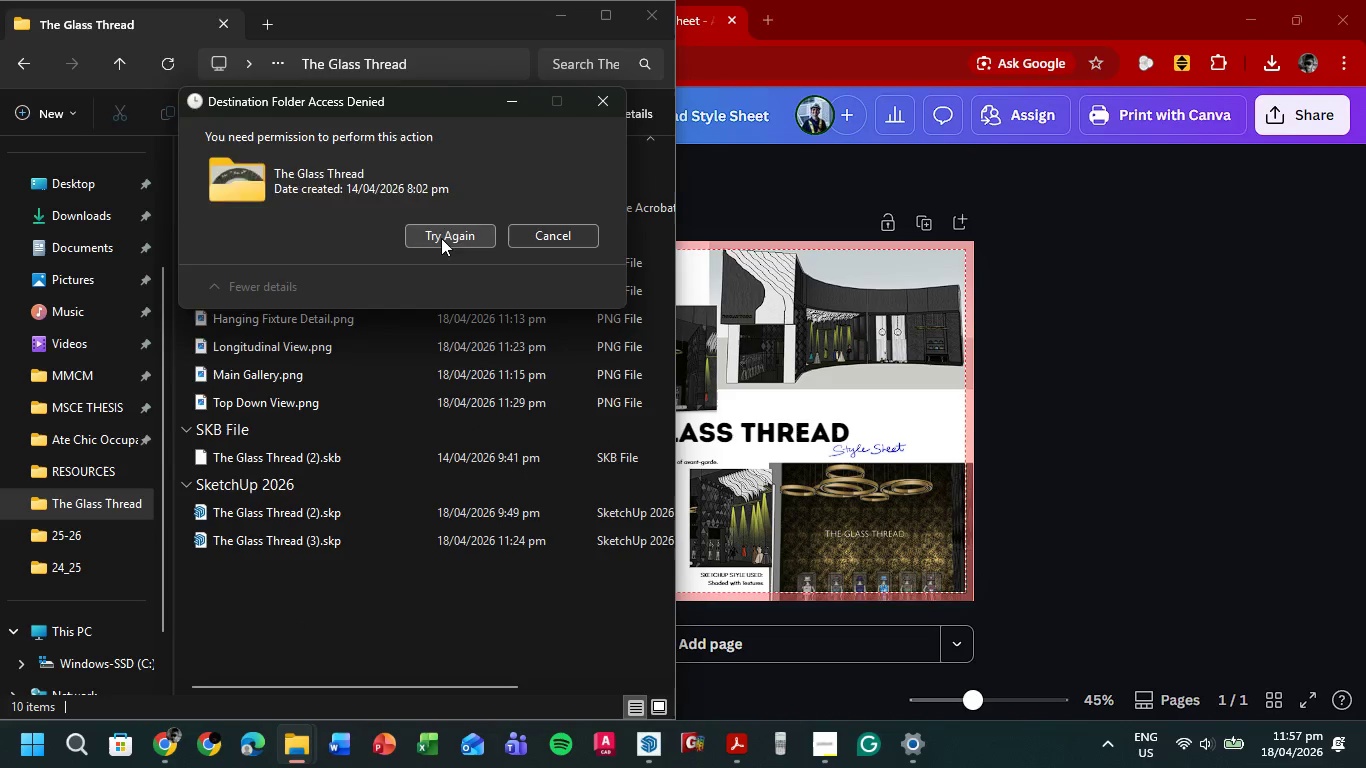 
double_click([441, 238])
 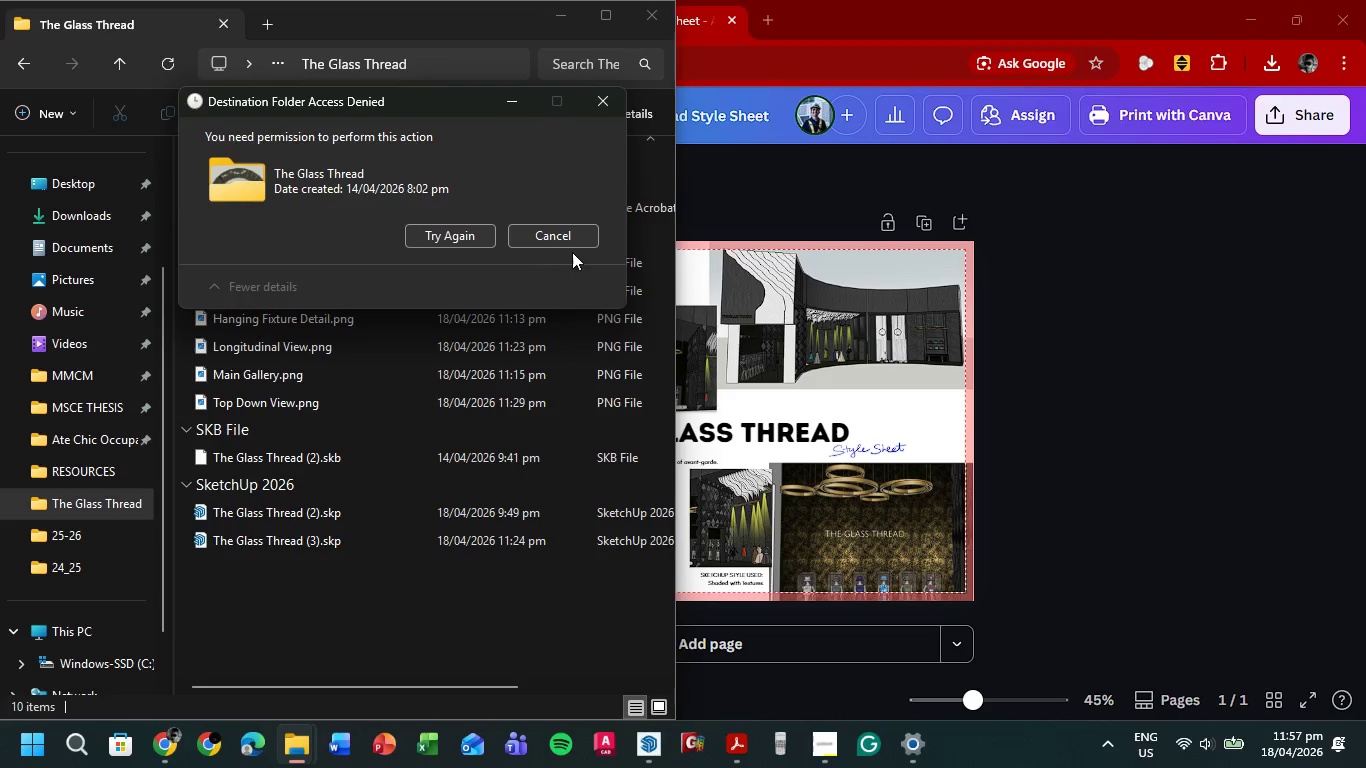 
left_click([561, 243])
 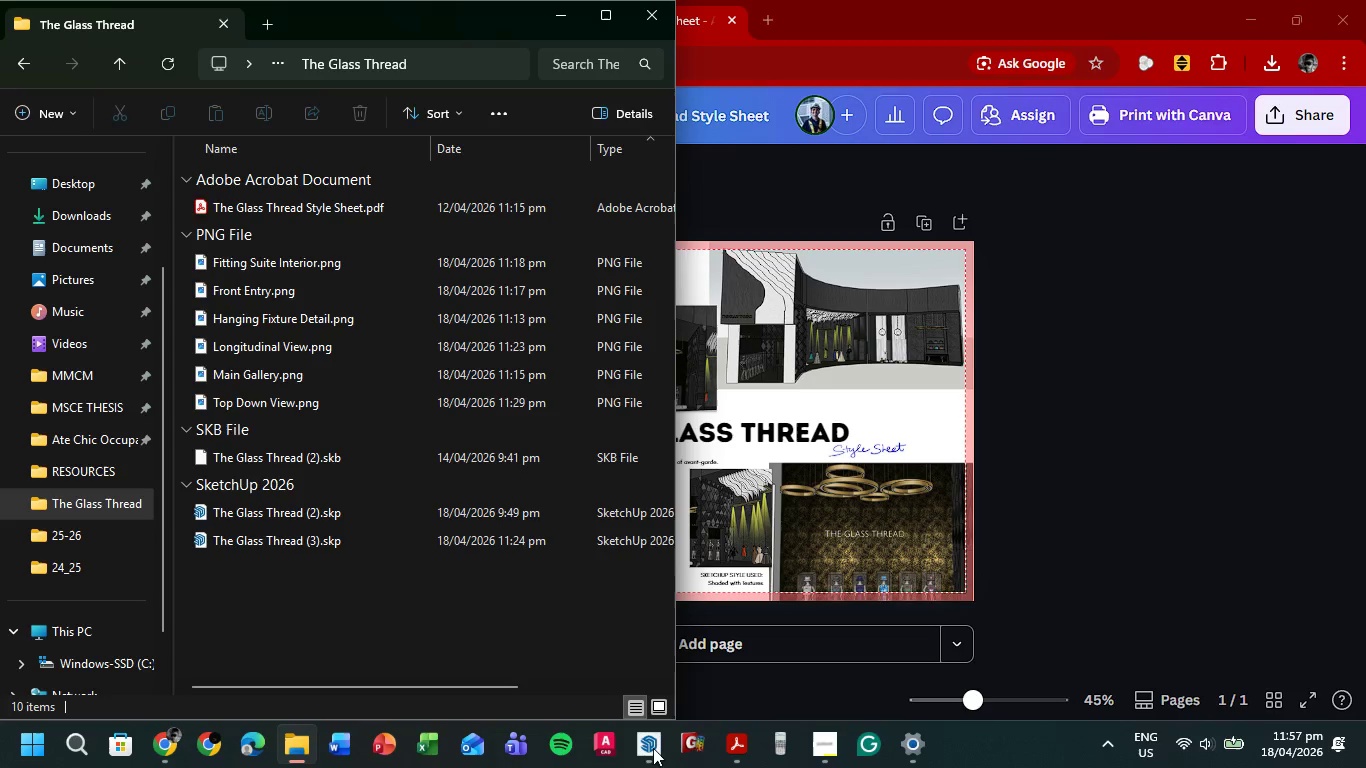 
left_click([734, 744])
 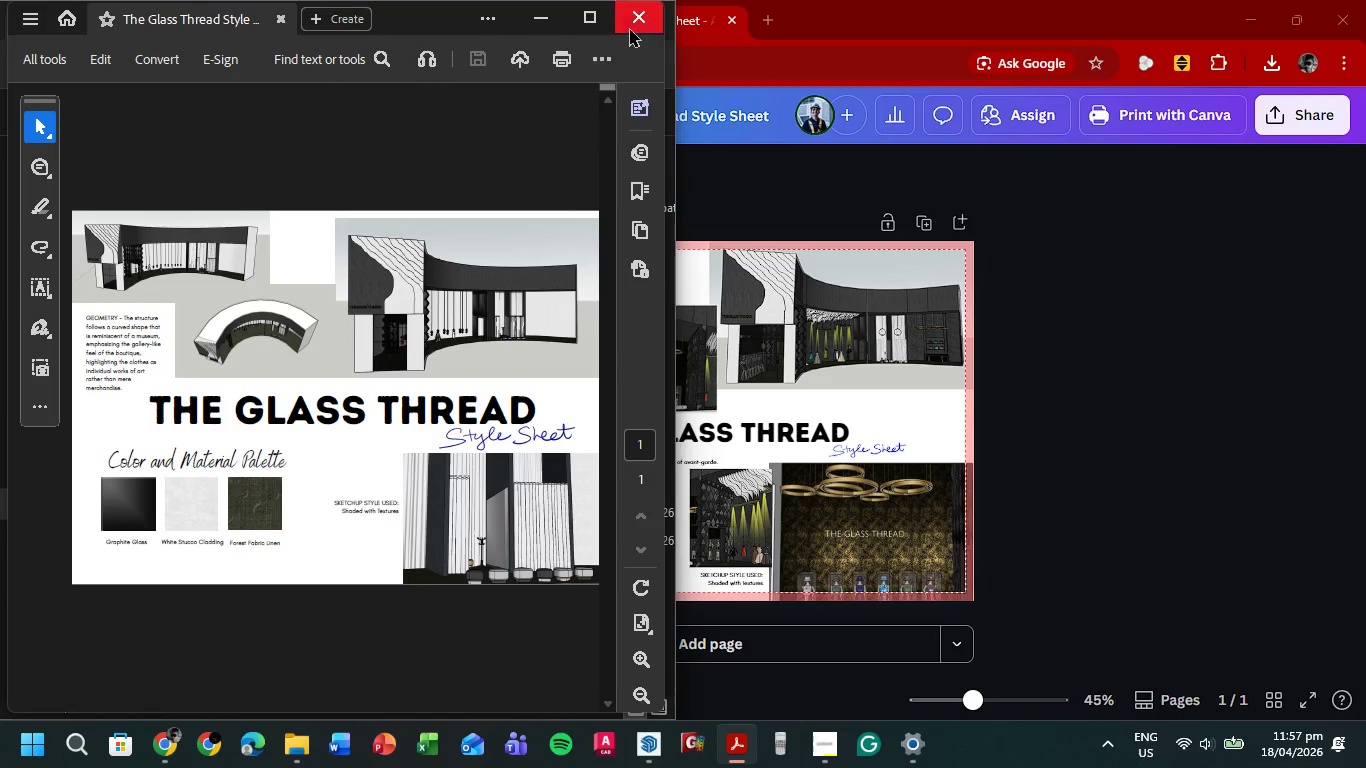 
left_click([635, 25])
 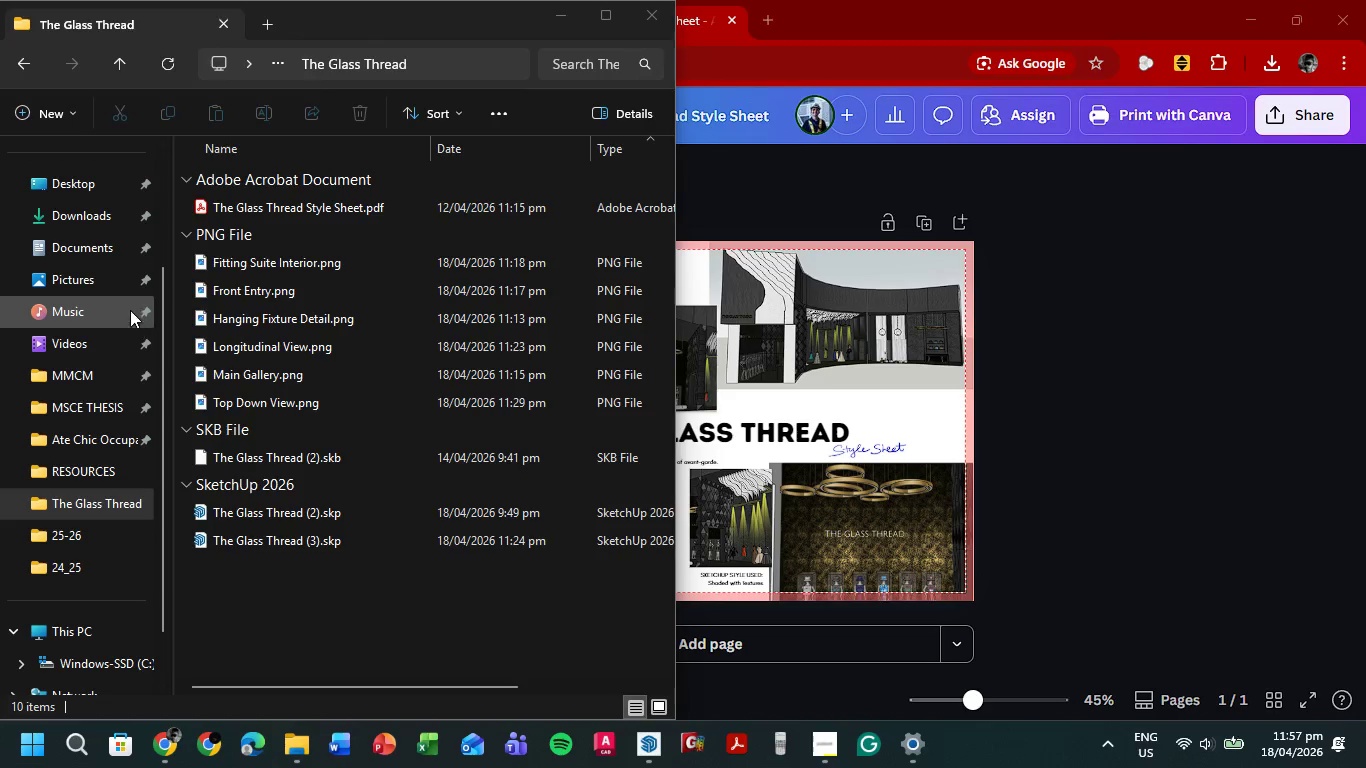 
left_click([101, 222])
 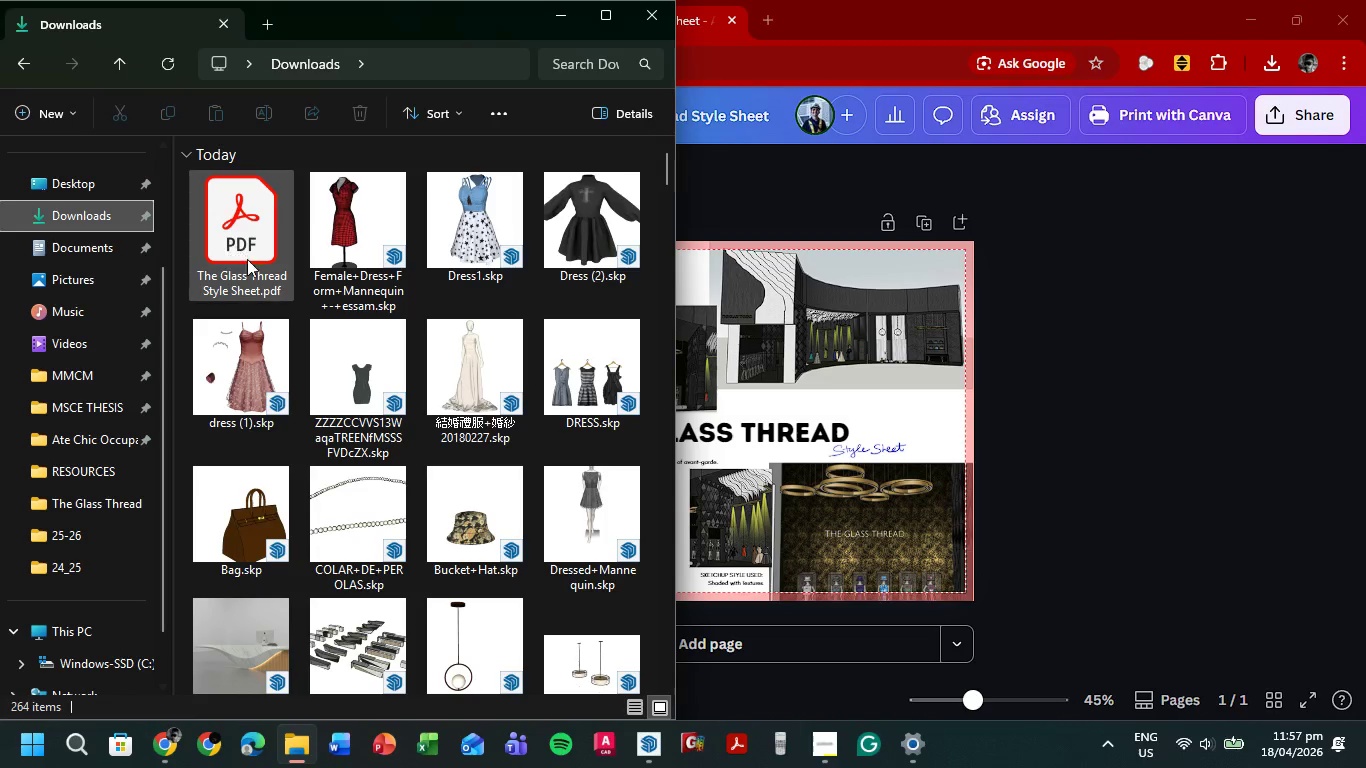 
left_click_drag(start_coordinate=[248, 226], to_coordinate=[248, 214])
 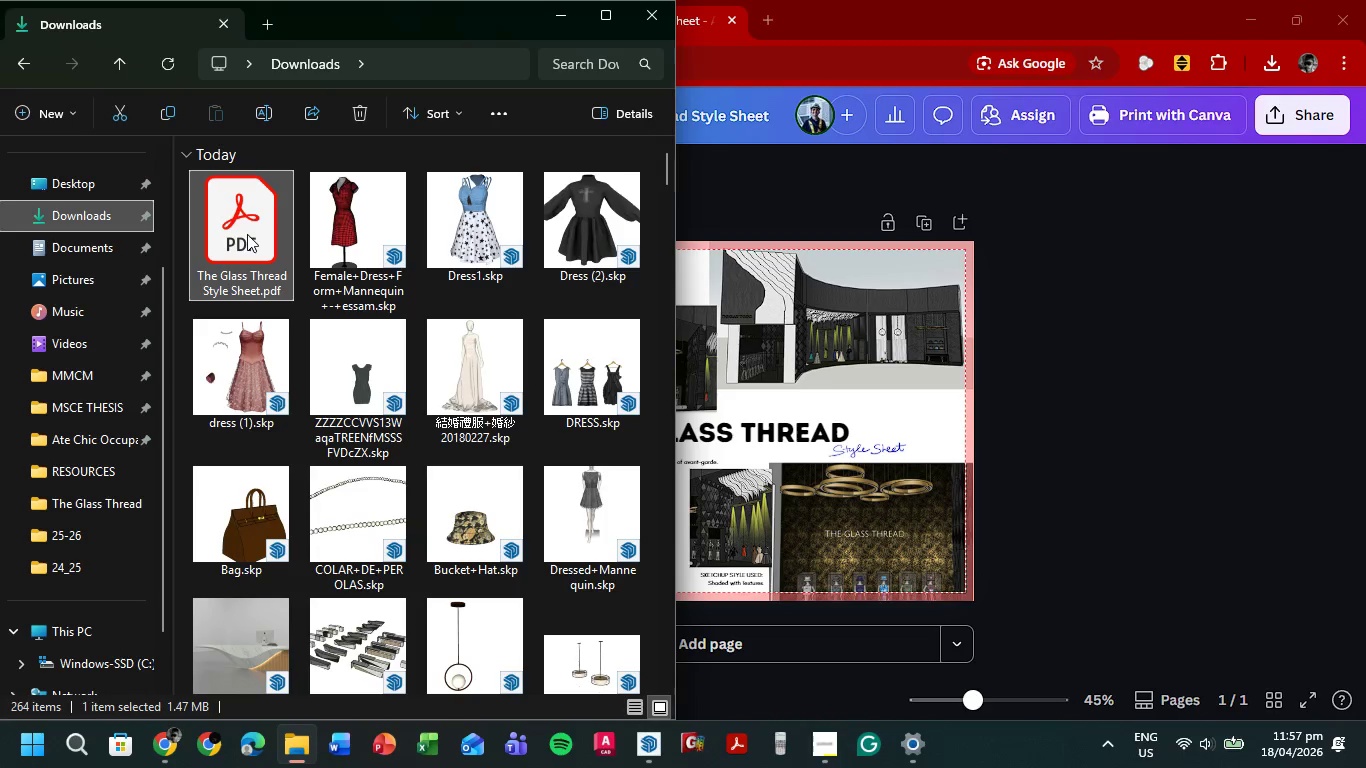 
key(Control+C)
 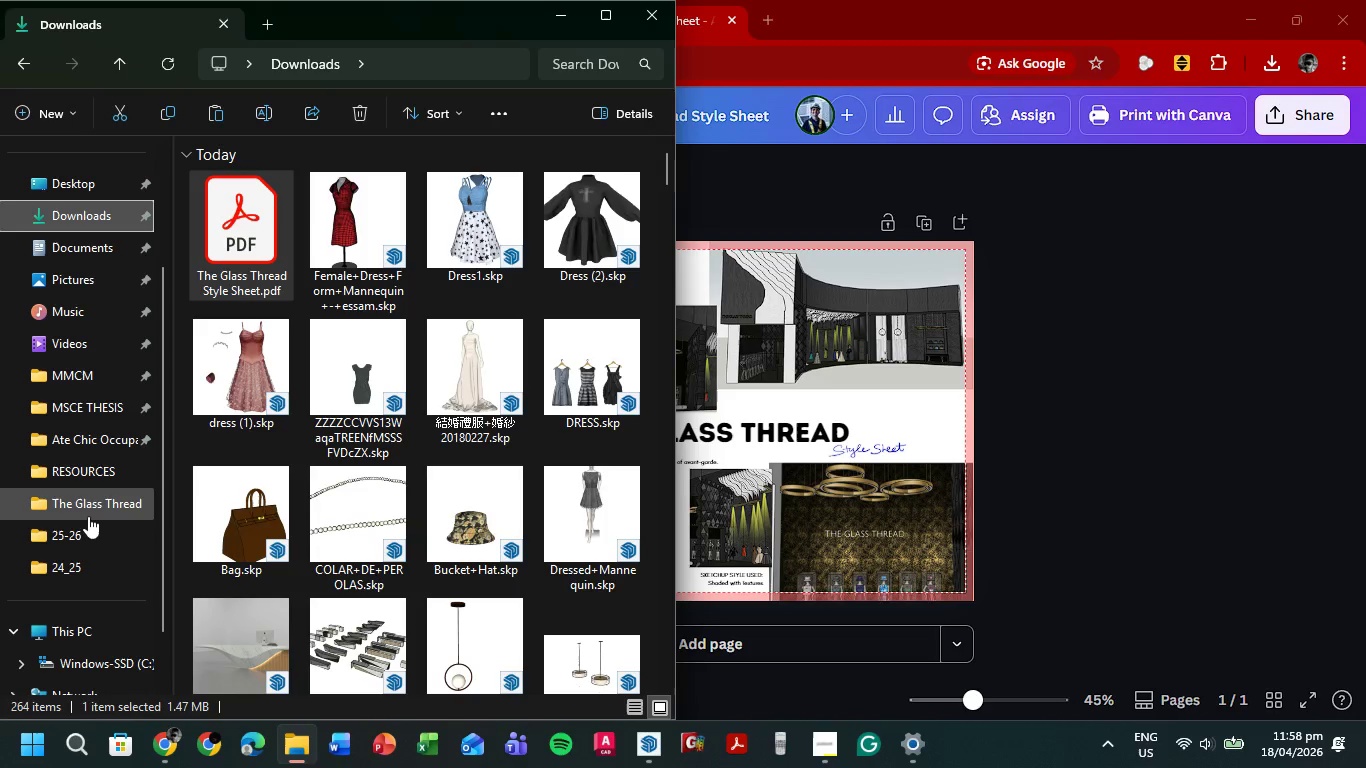 
left_click([93, 506])
 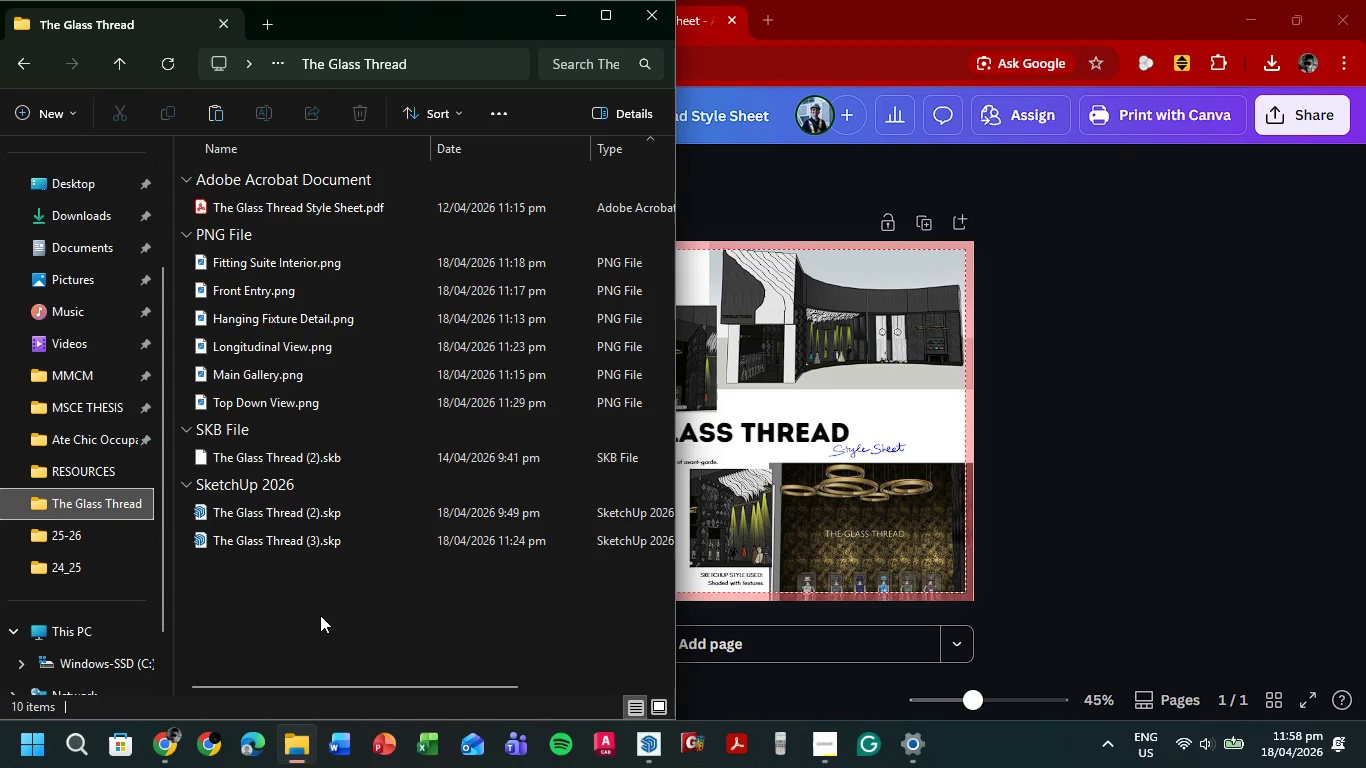 
left_click([318, 611])
 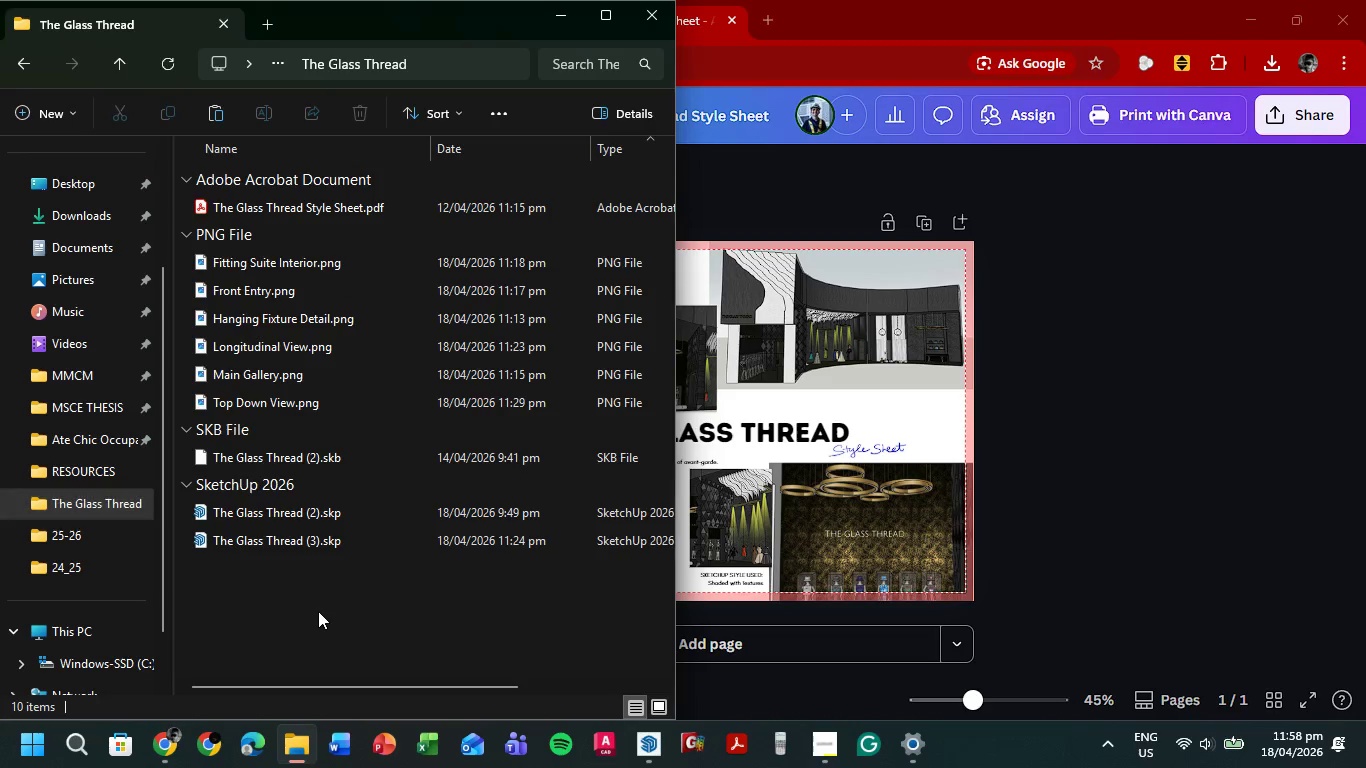 
key(Control+V)
 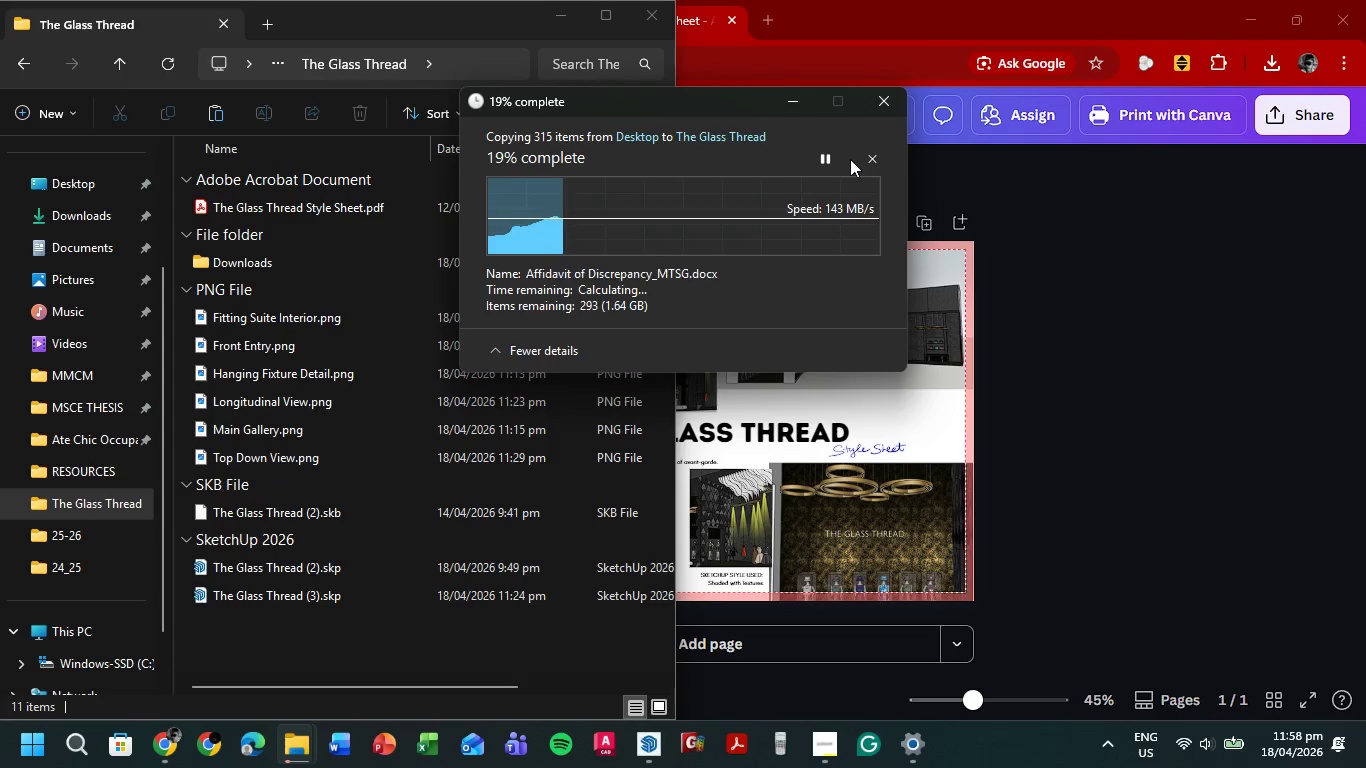 
left_click([870, 155])
 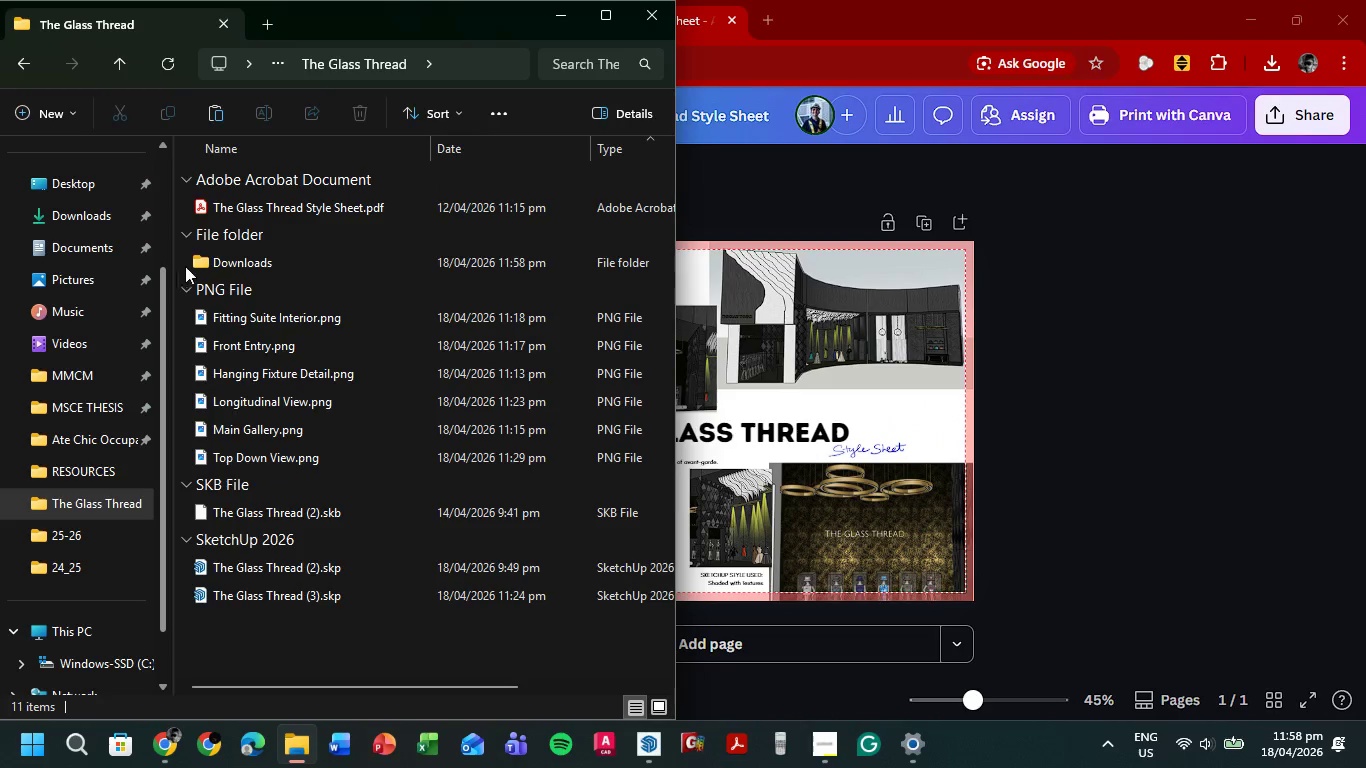 
left_click([219, 266])
 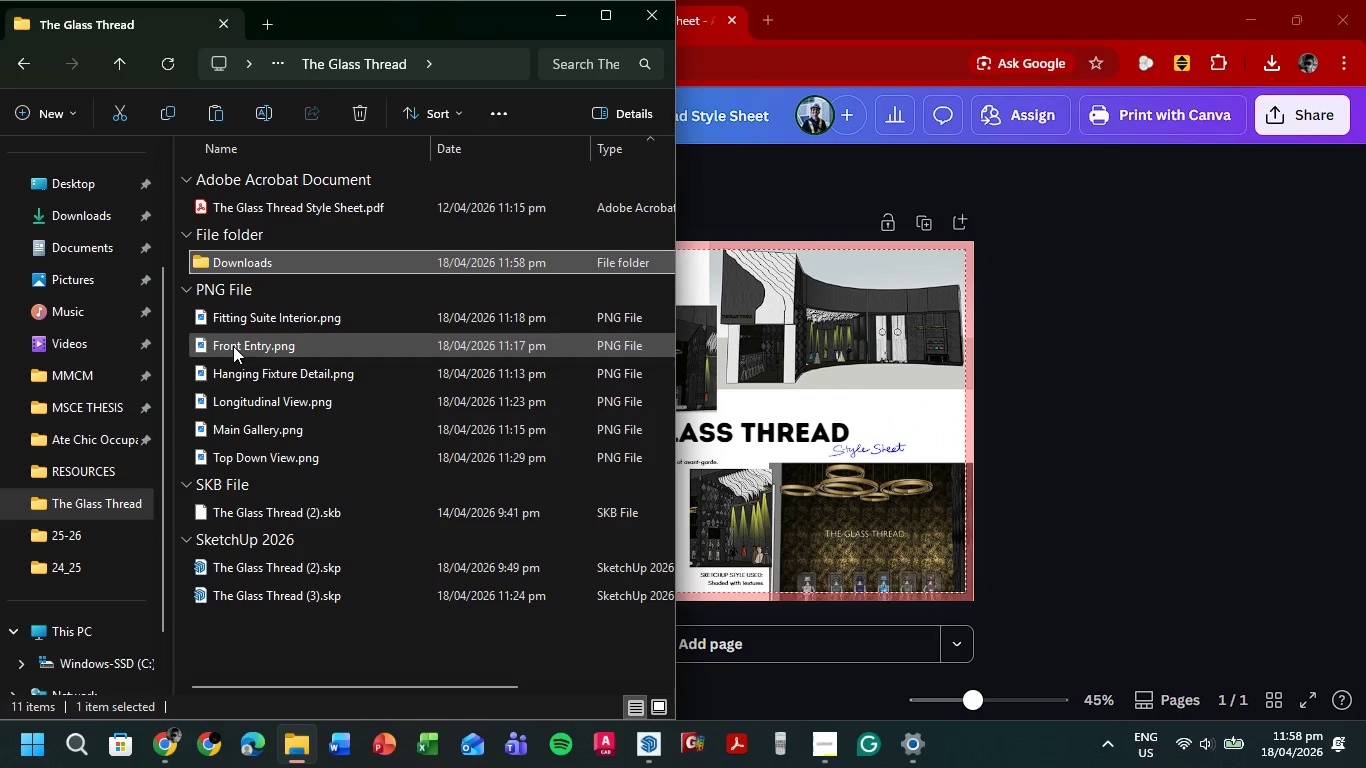 
key(Delete)
 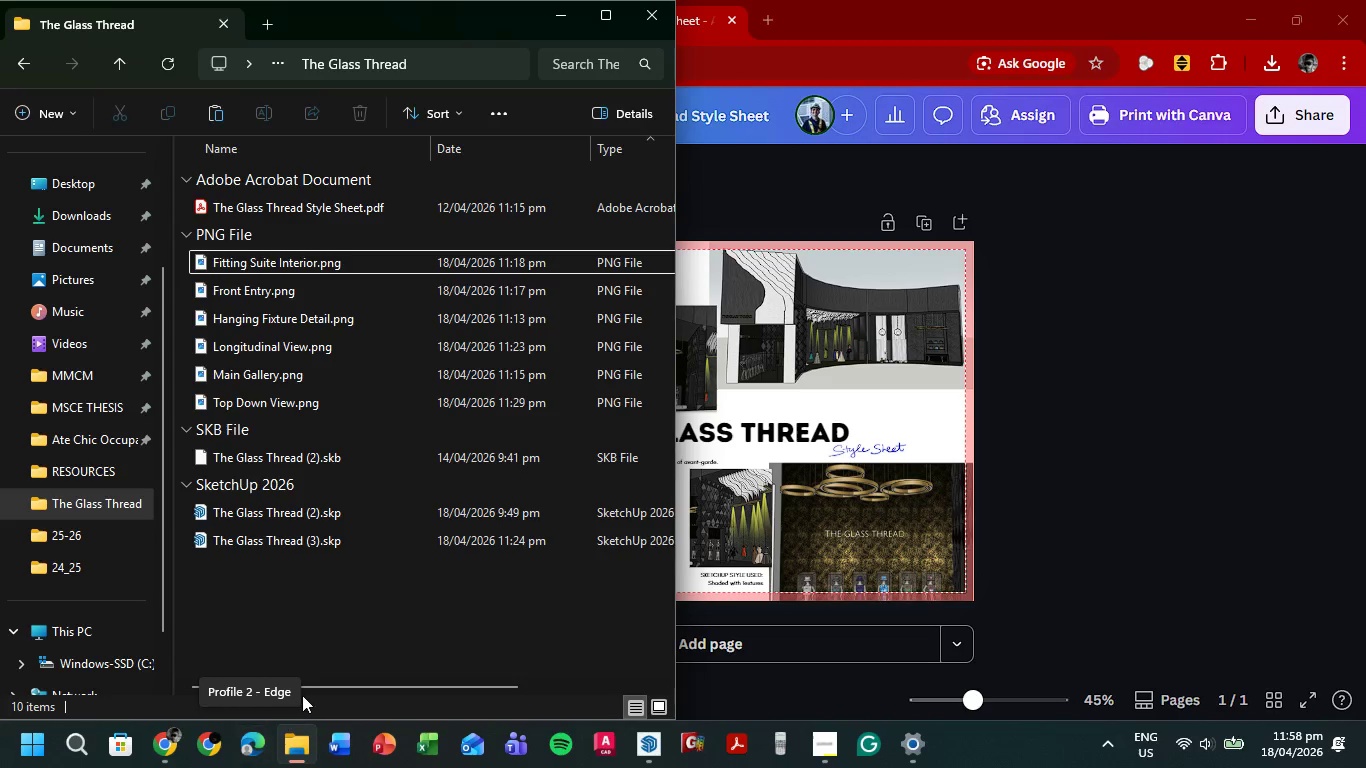 
wait(34.17)
 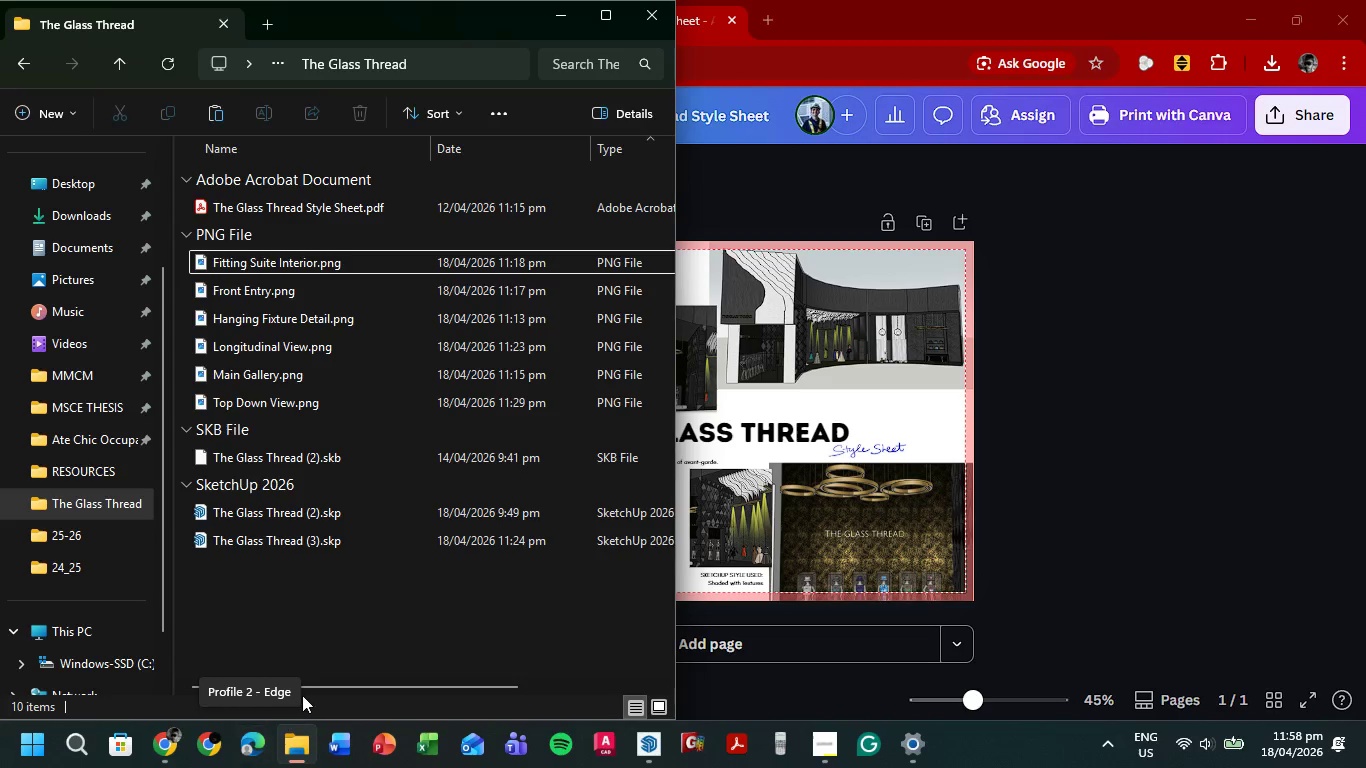 
left_click([93, 215])
 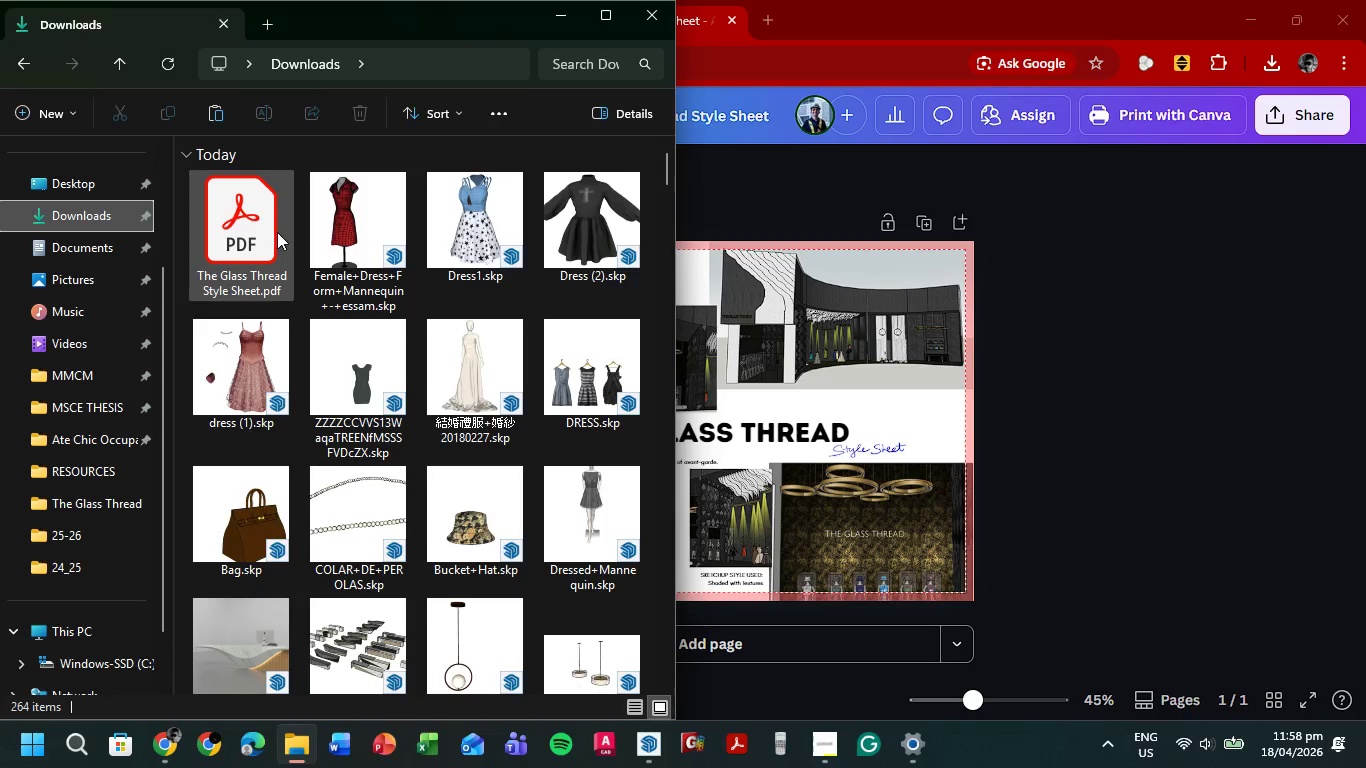 
left_click([260, 231])
 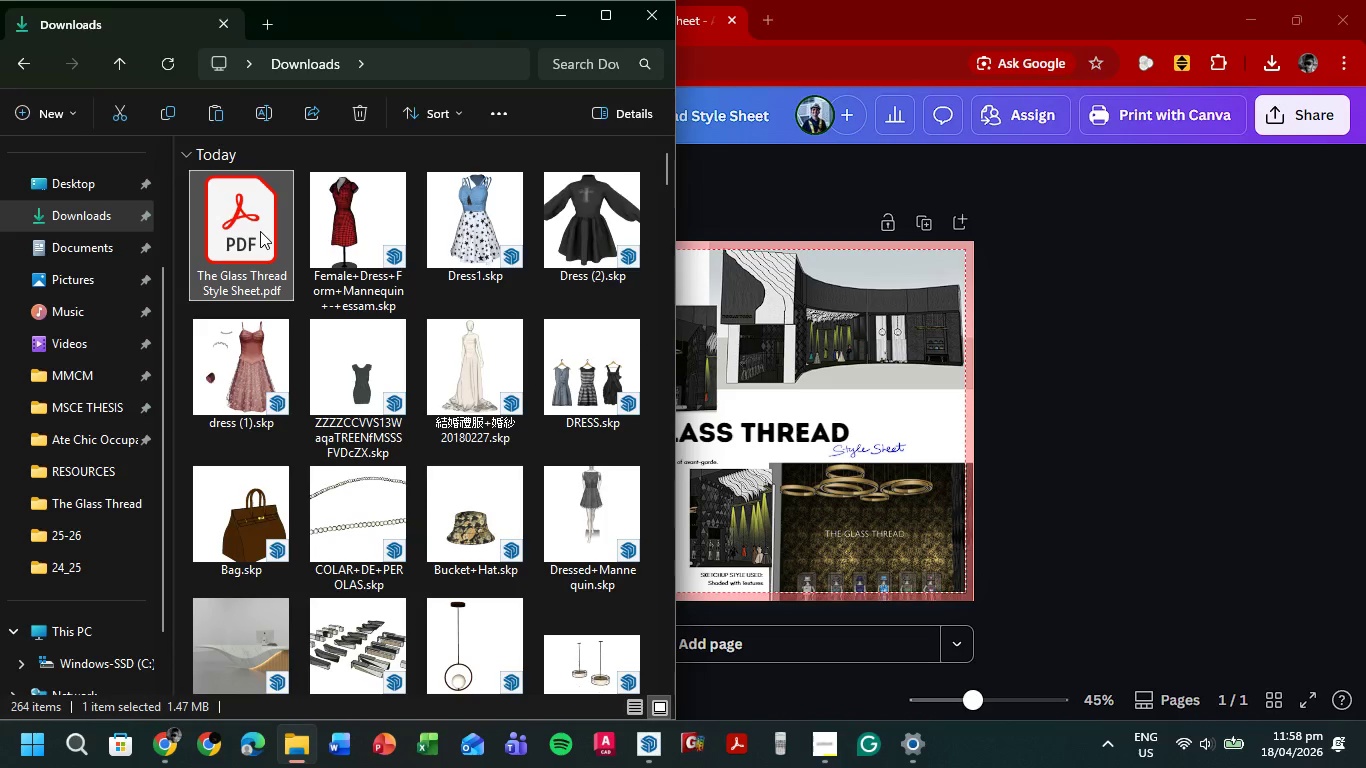 
key(Control+C)
 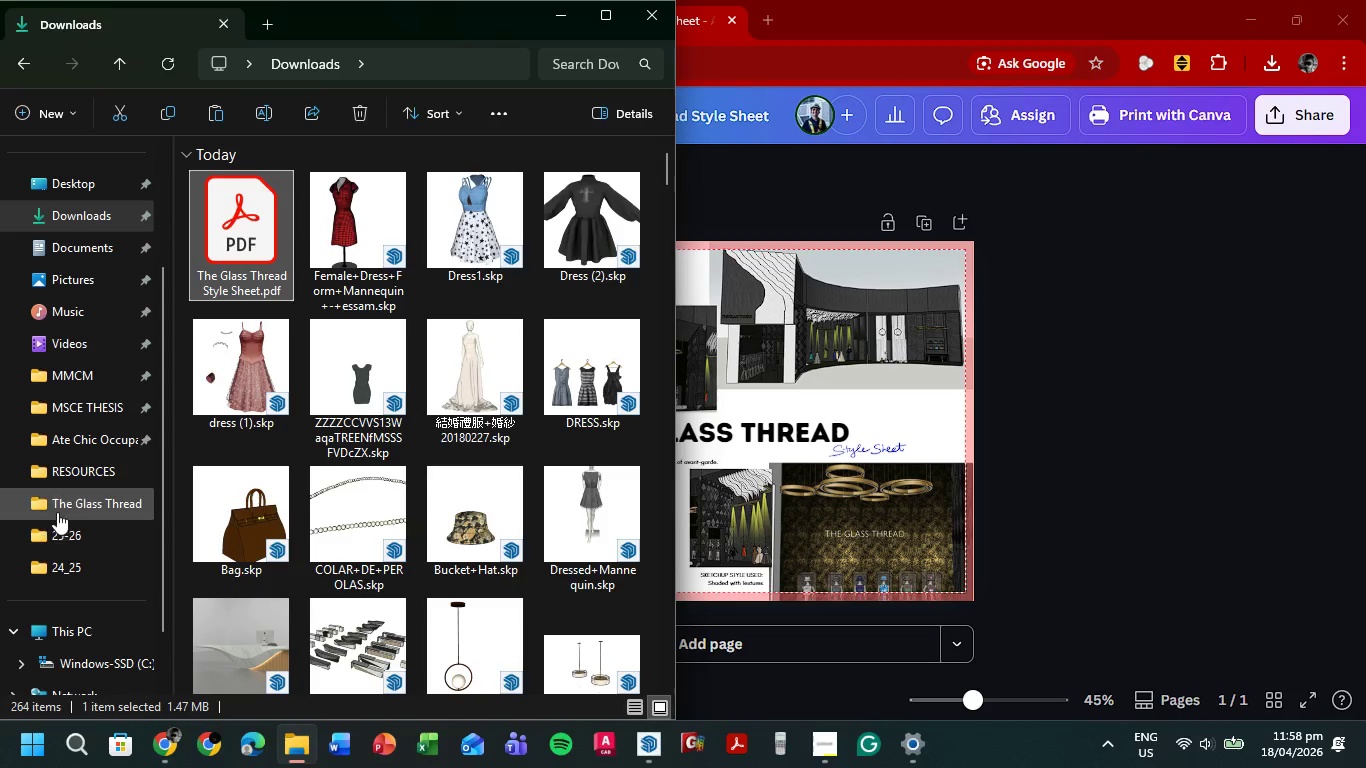 
left_click([61, 503])
 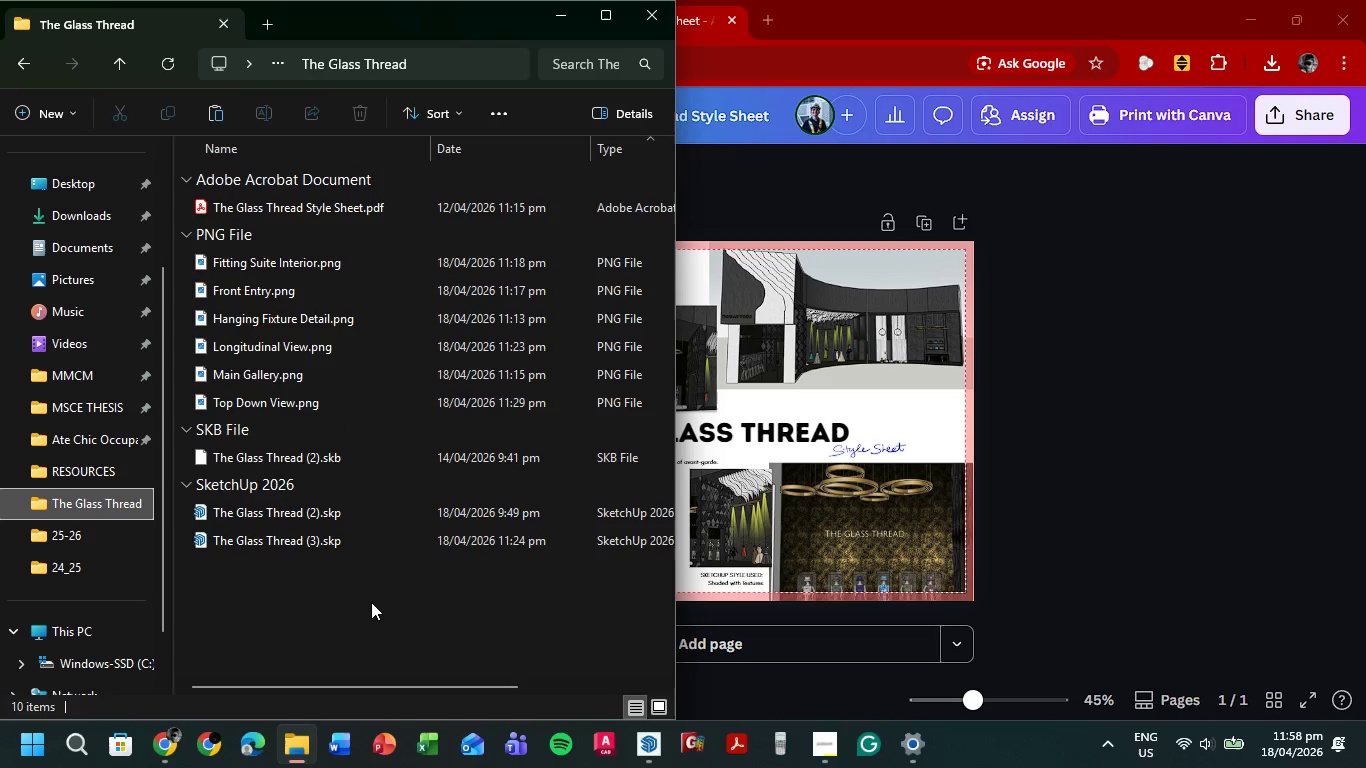 
left_click([373, 602])
 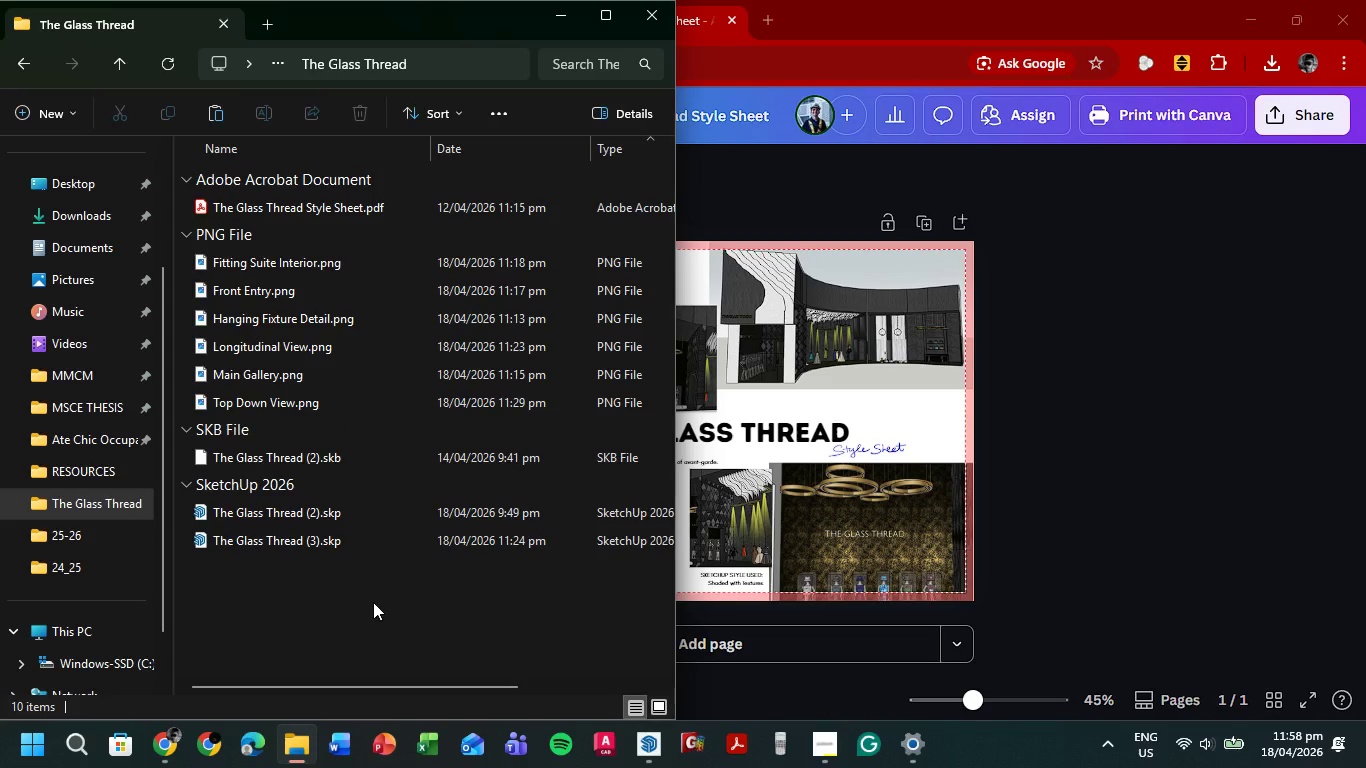 
key(Control+V)
 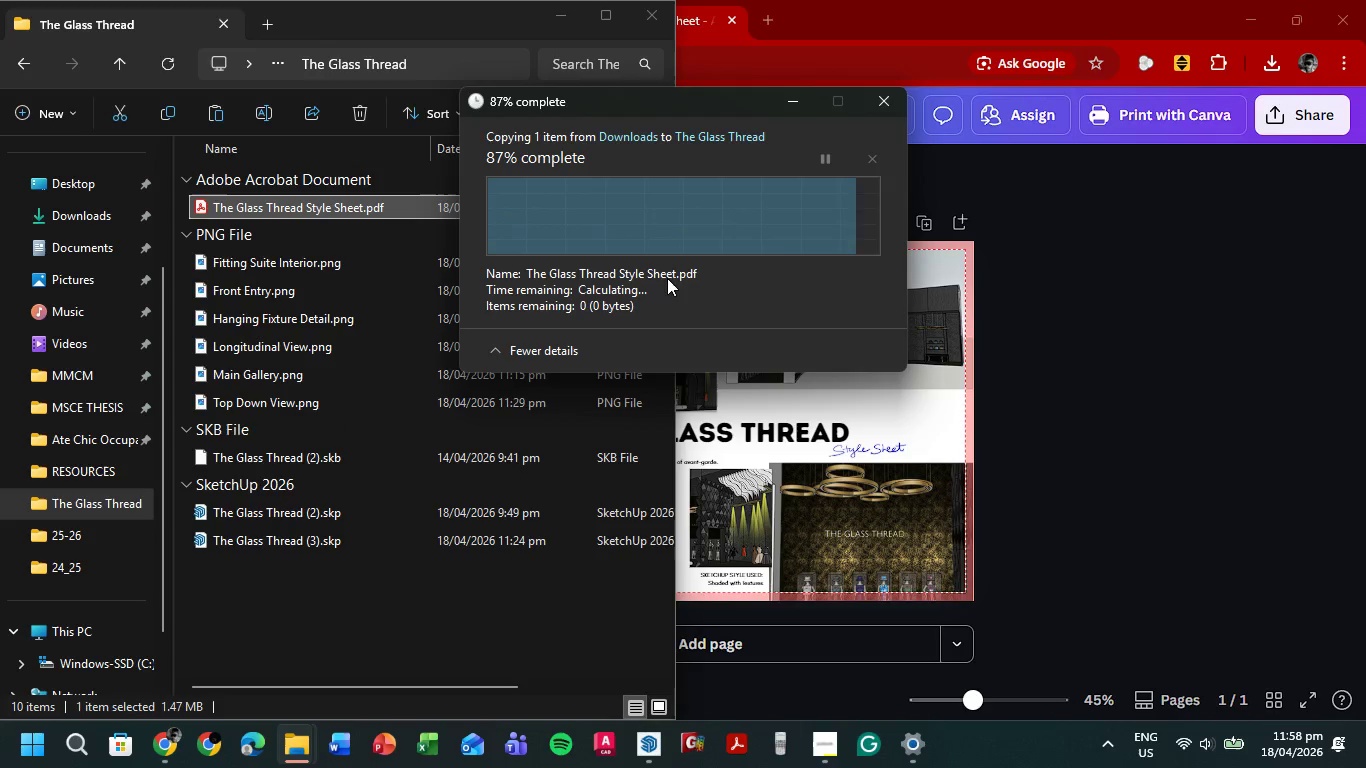 
left_click([491, 614])
 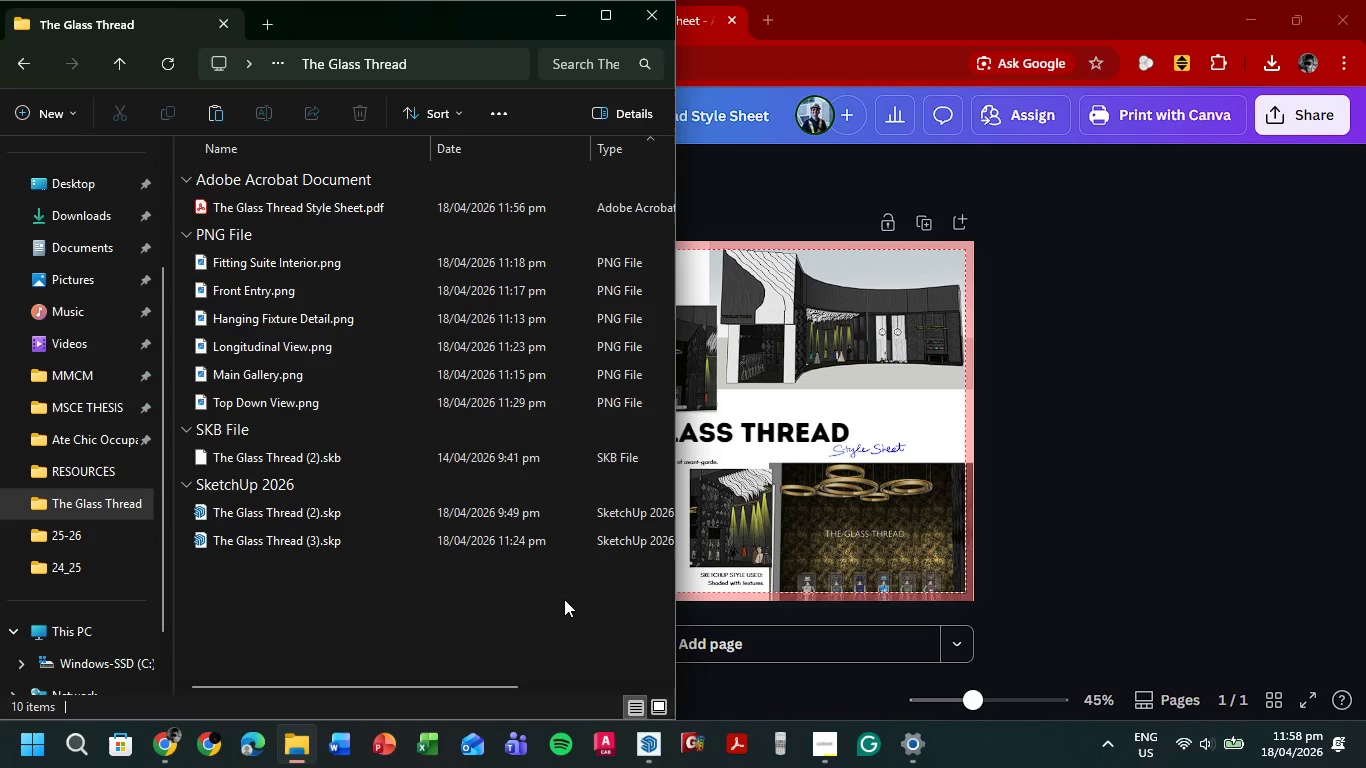 
wait(6.61)
 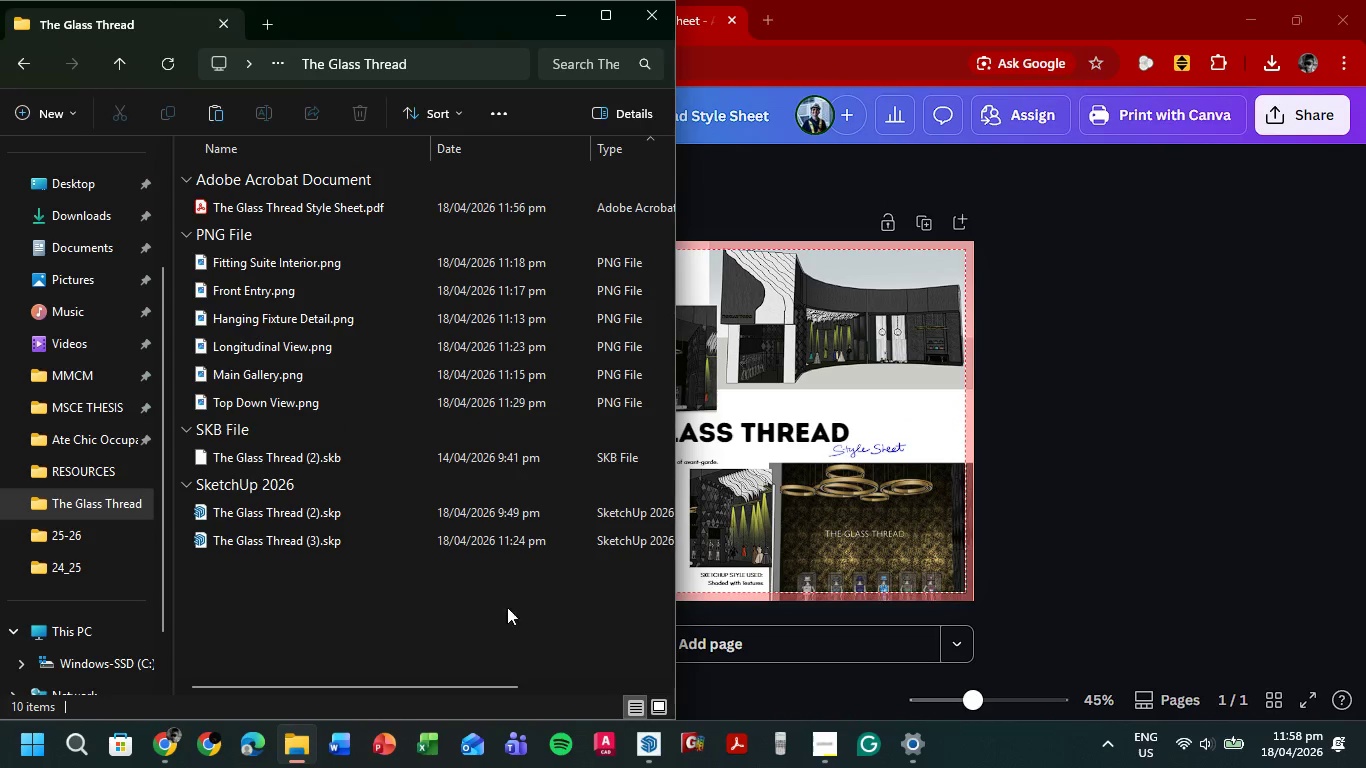 
left_click([565, 10])
 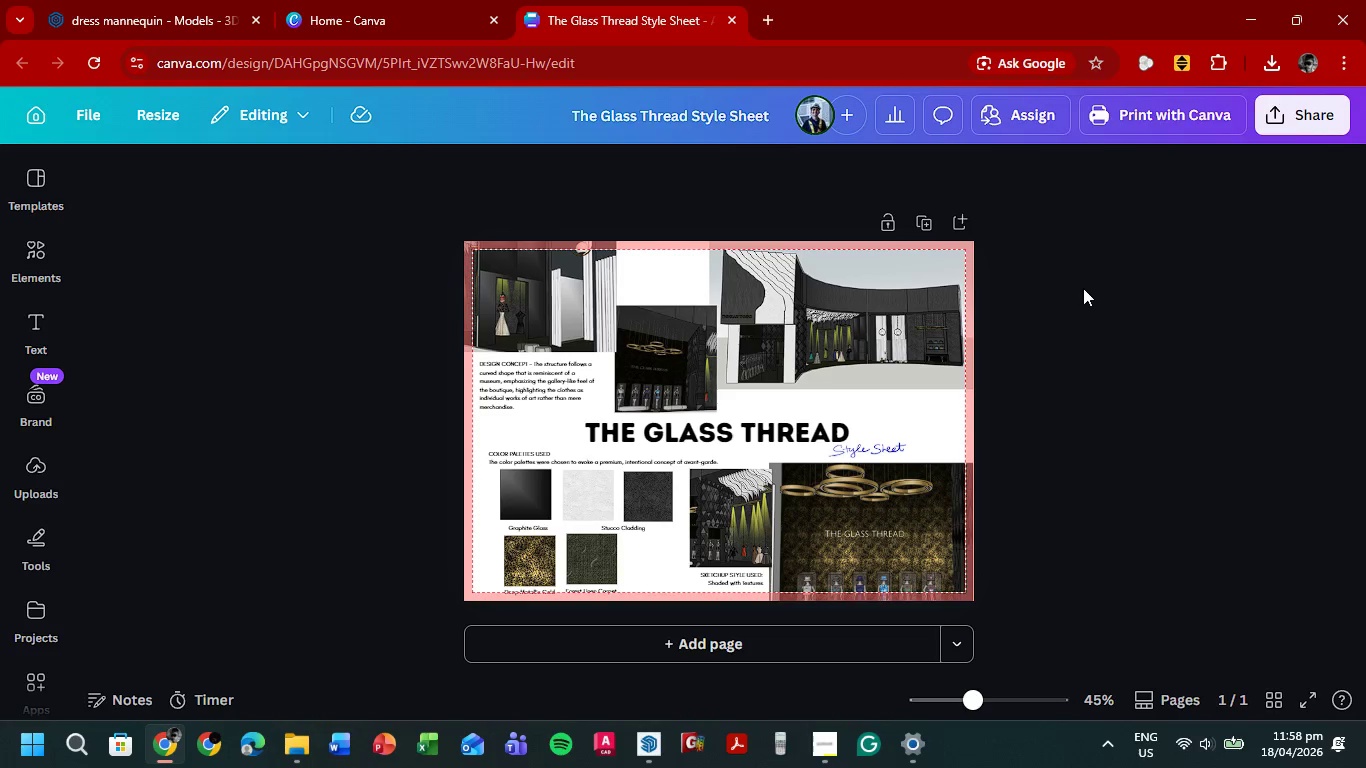 
left_click([1097, 292])
 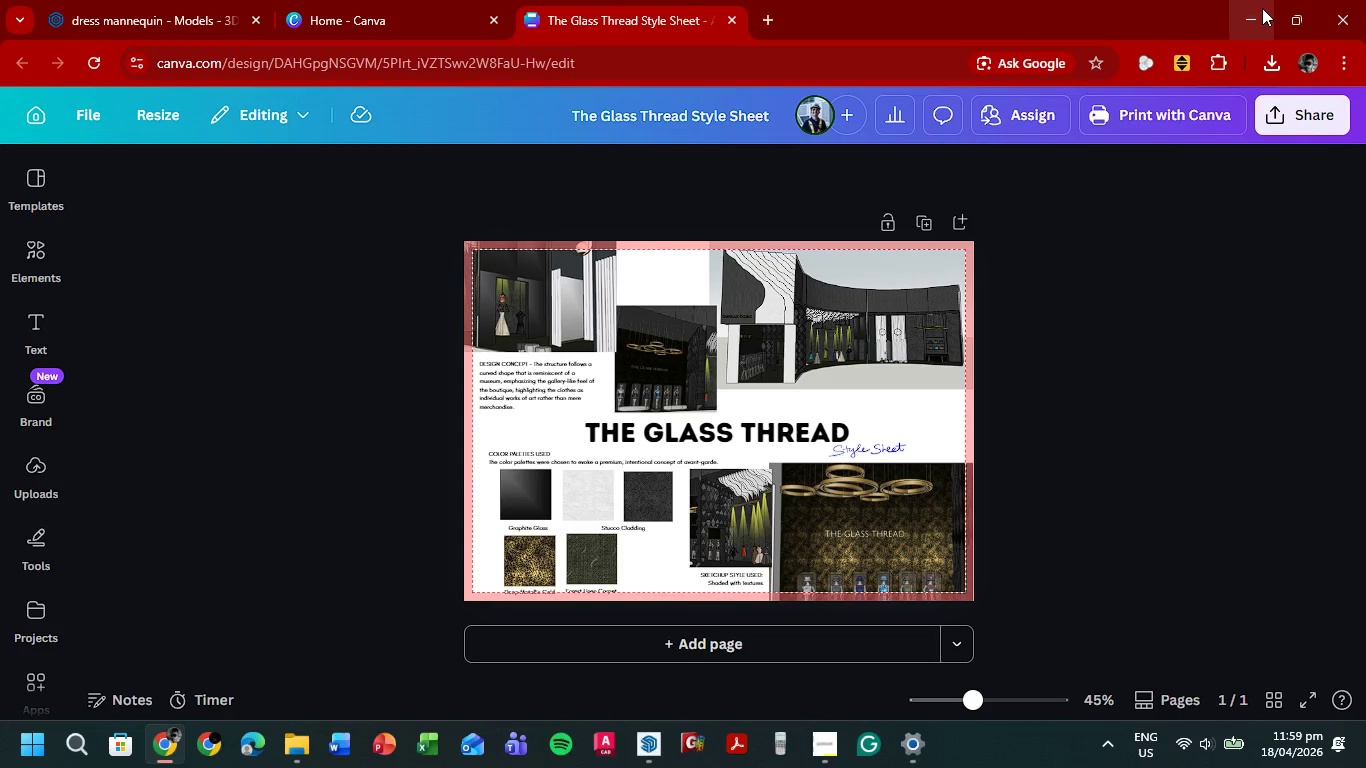 
left_click([1259, 12])
 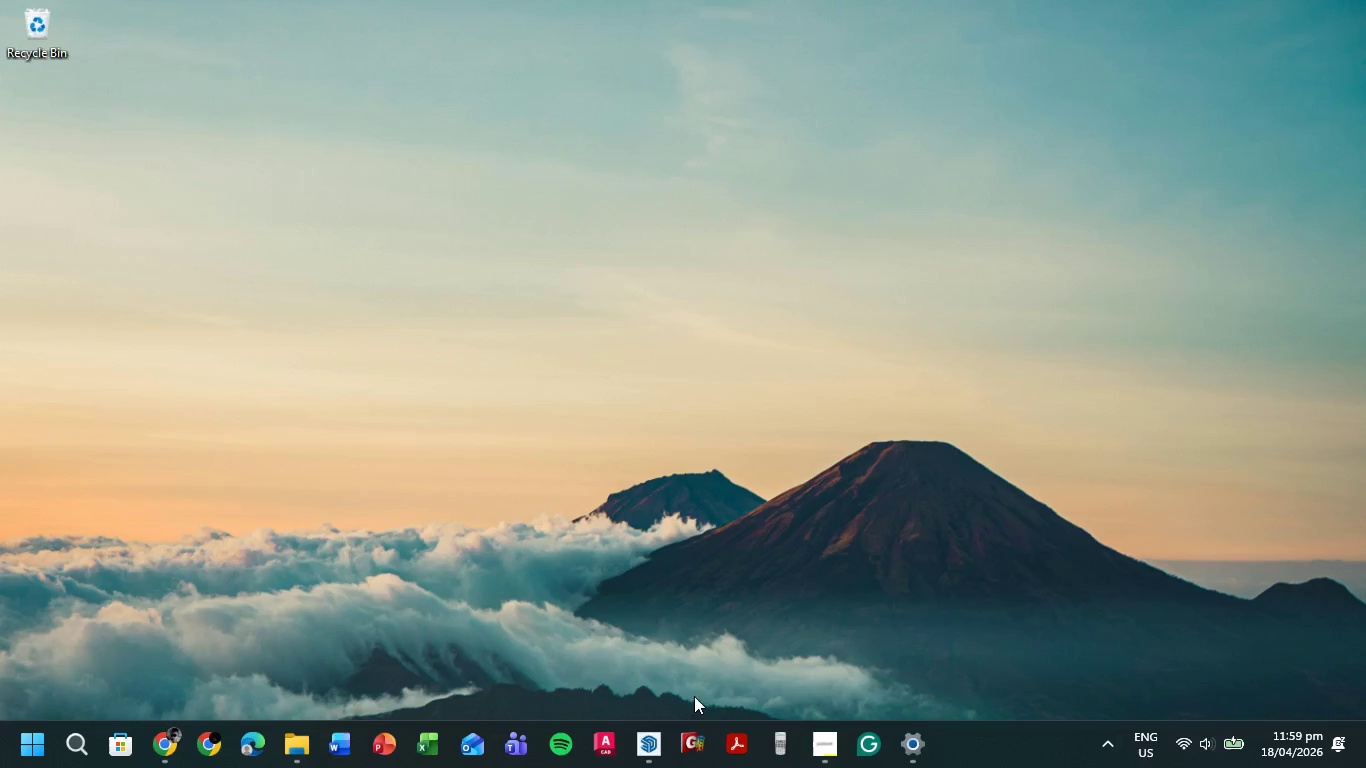 
left_click([655, 734])
 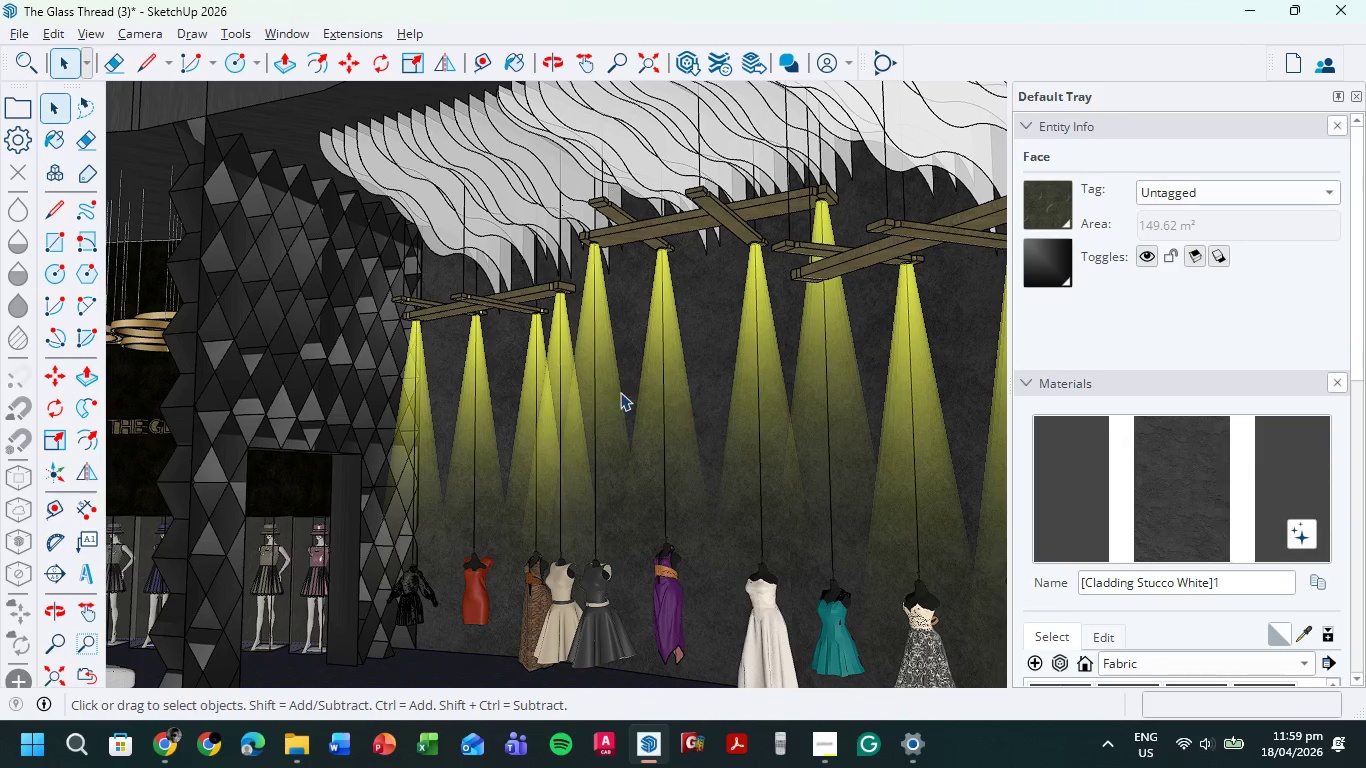 
scroll: coordinate [474, 362], scroll_direction: down, amount: 11.0
 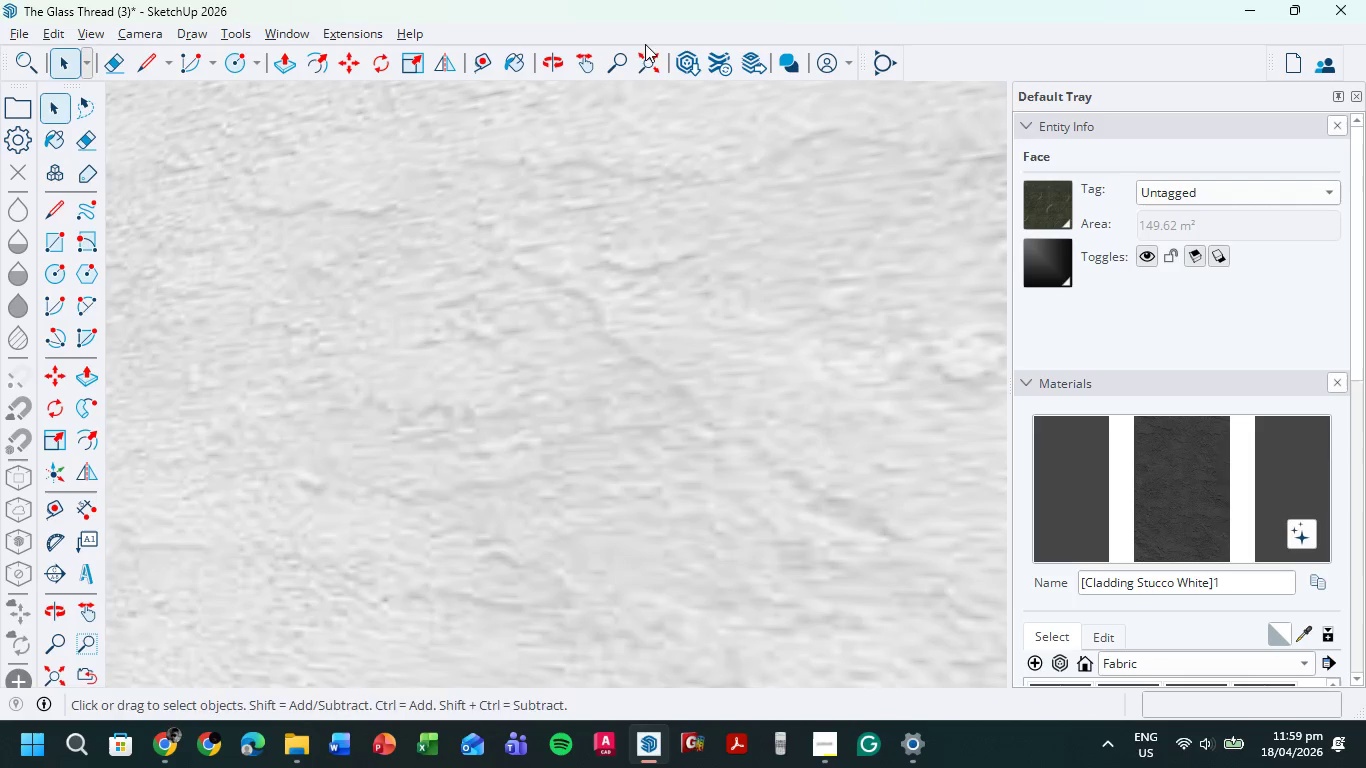 
left_click([648, 55])
 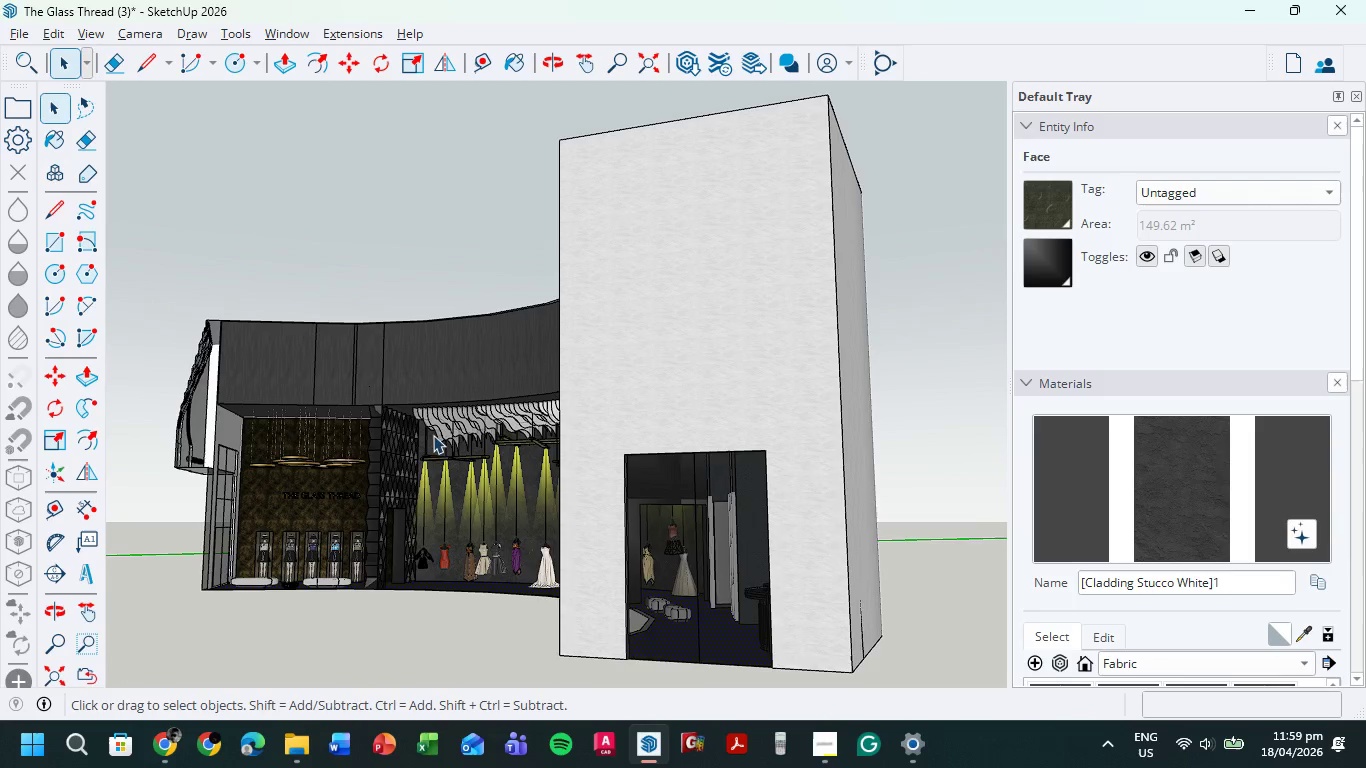 
scroll: coordinate [377, 467], scroll_direction: up, amount: 1.0
 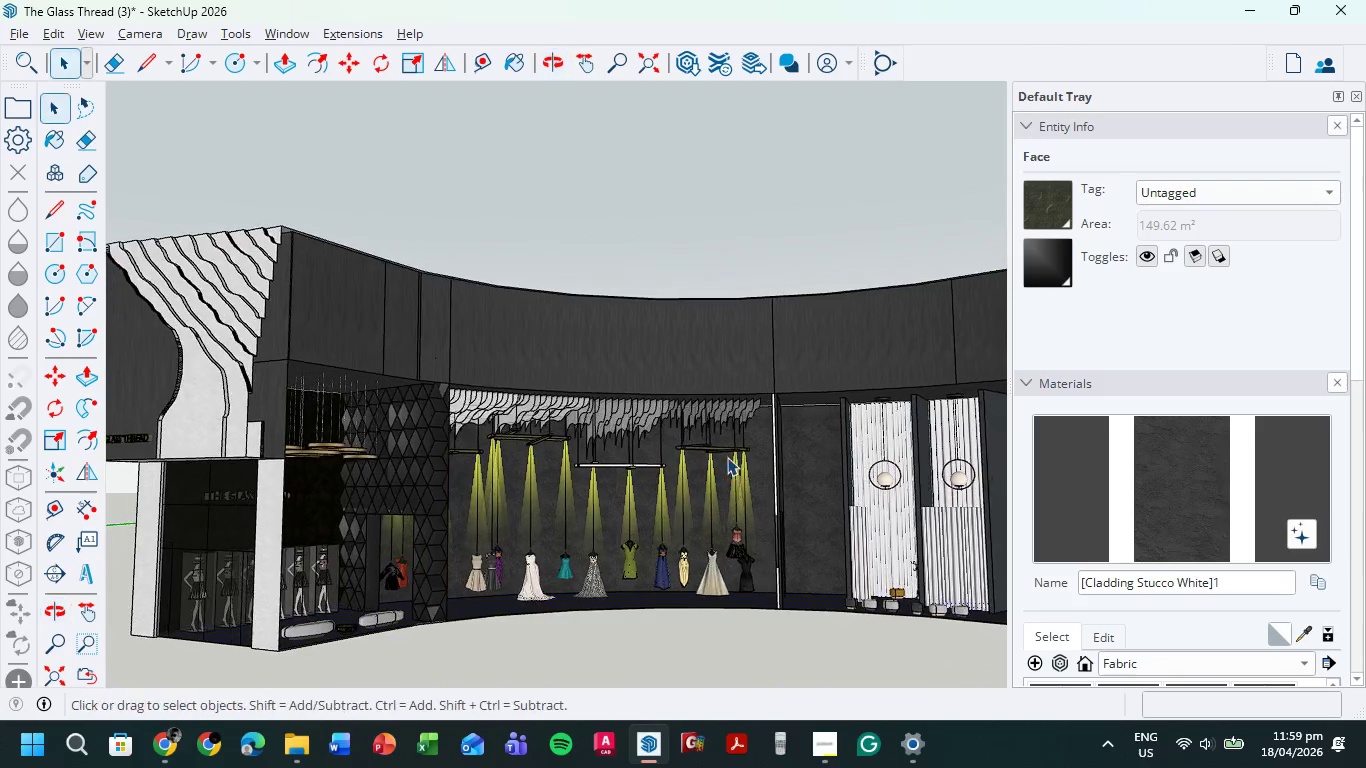 
scroll: coordinate [1153, 519], scroll_direction: down, amount: 11.0
 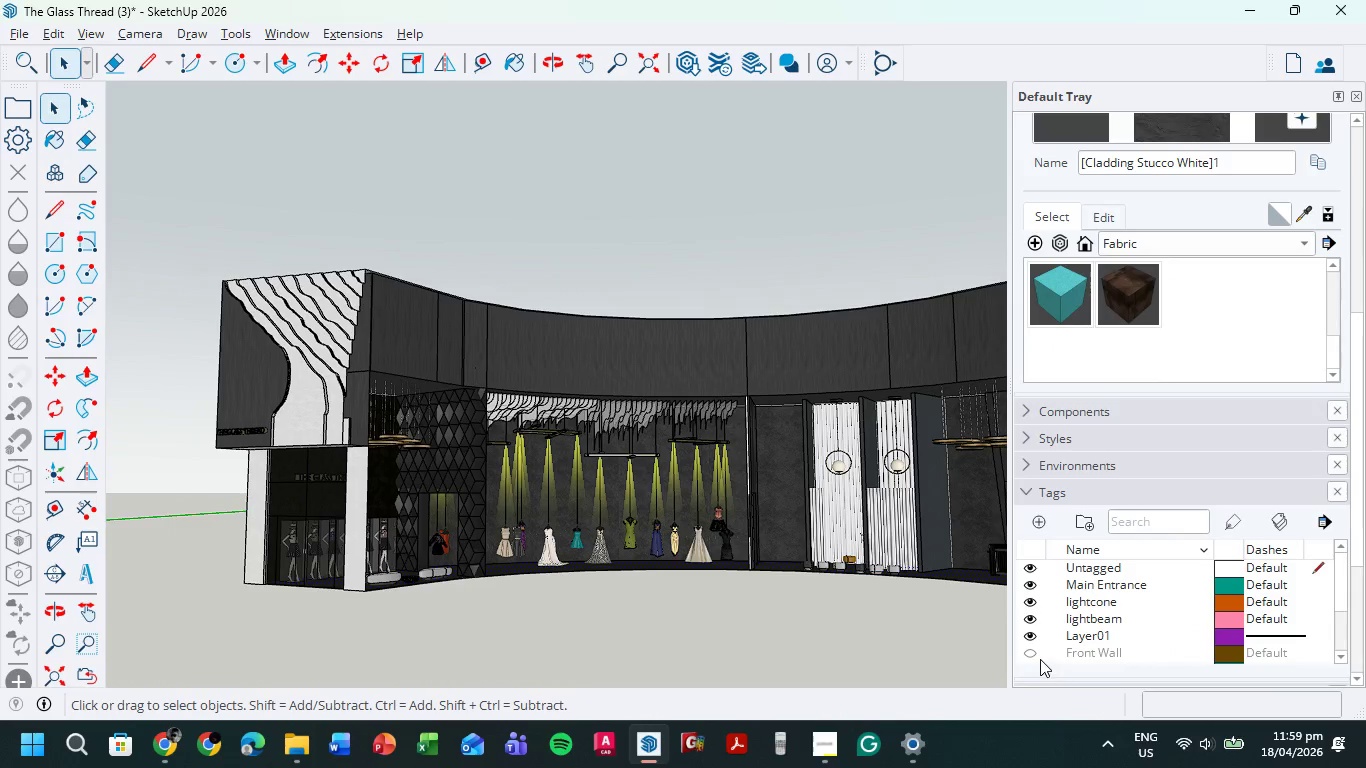 
left_click([1030, 656])
 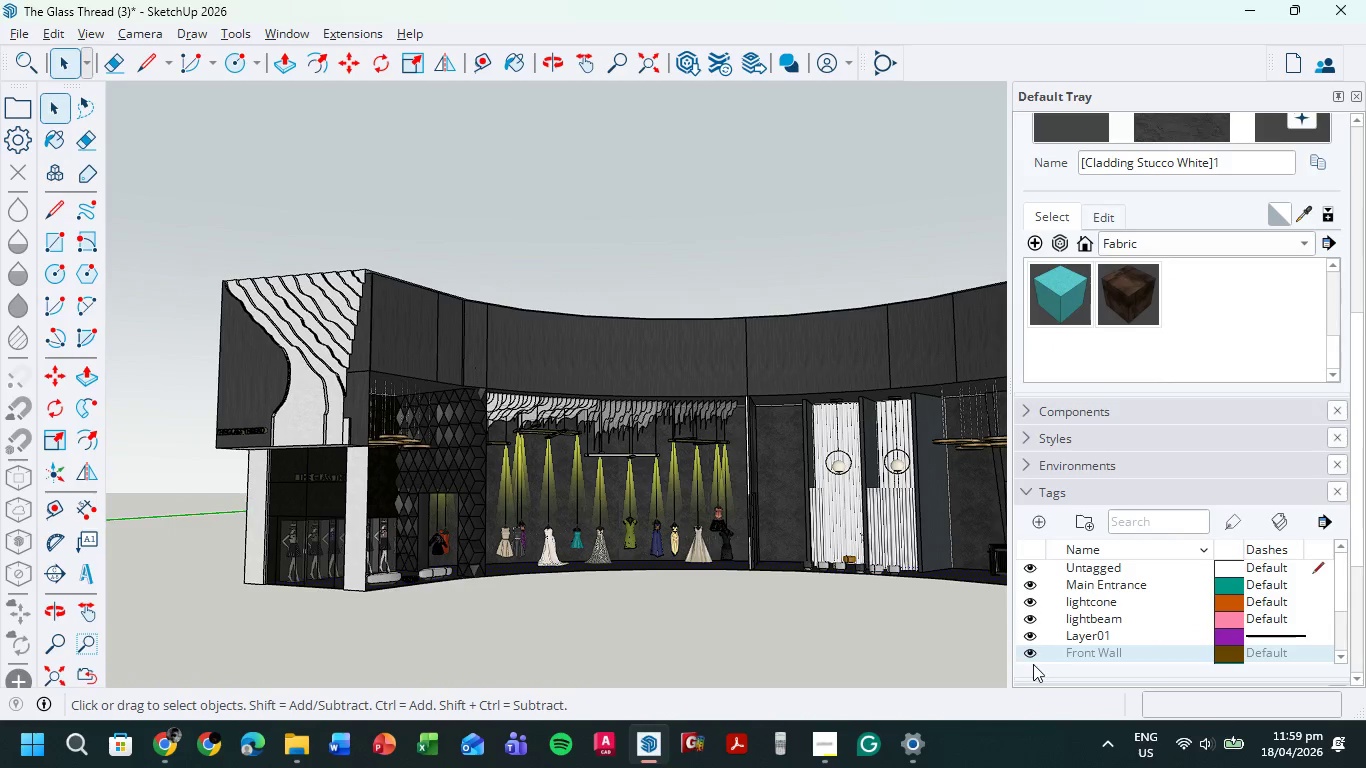 
left_click([1033, 661])
 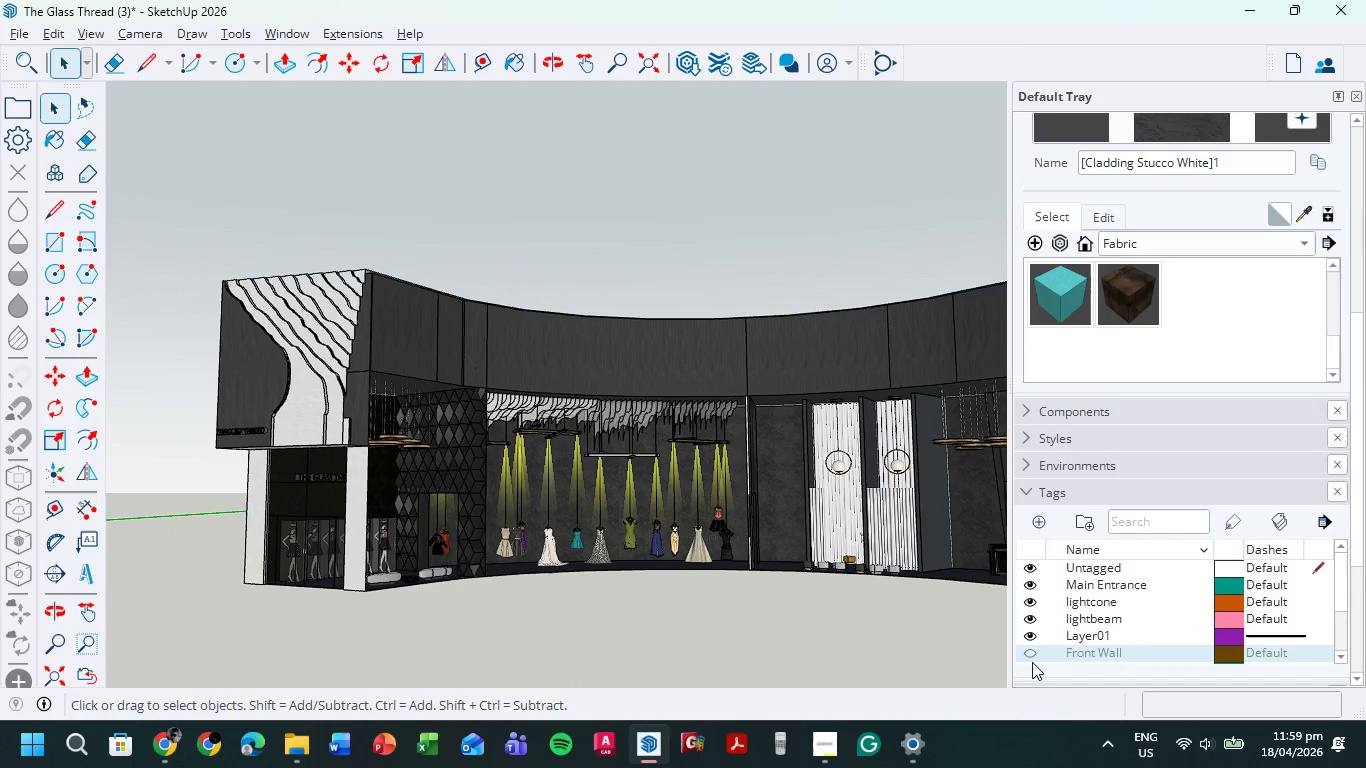 
left_click([1031, 658])
 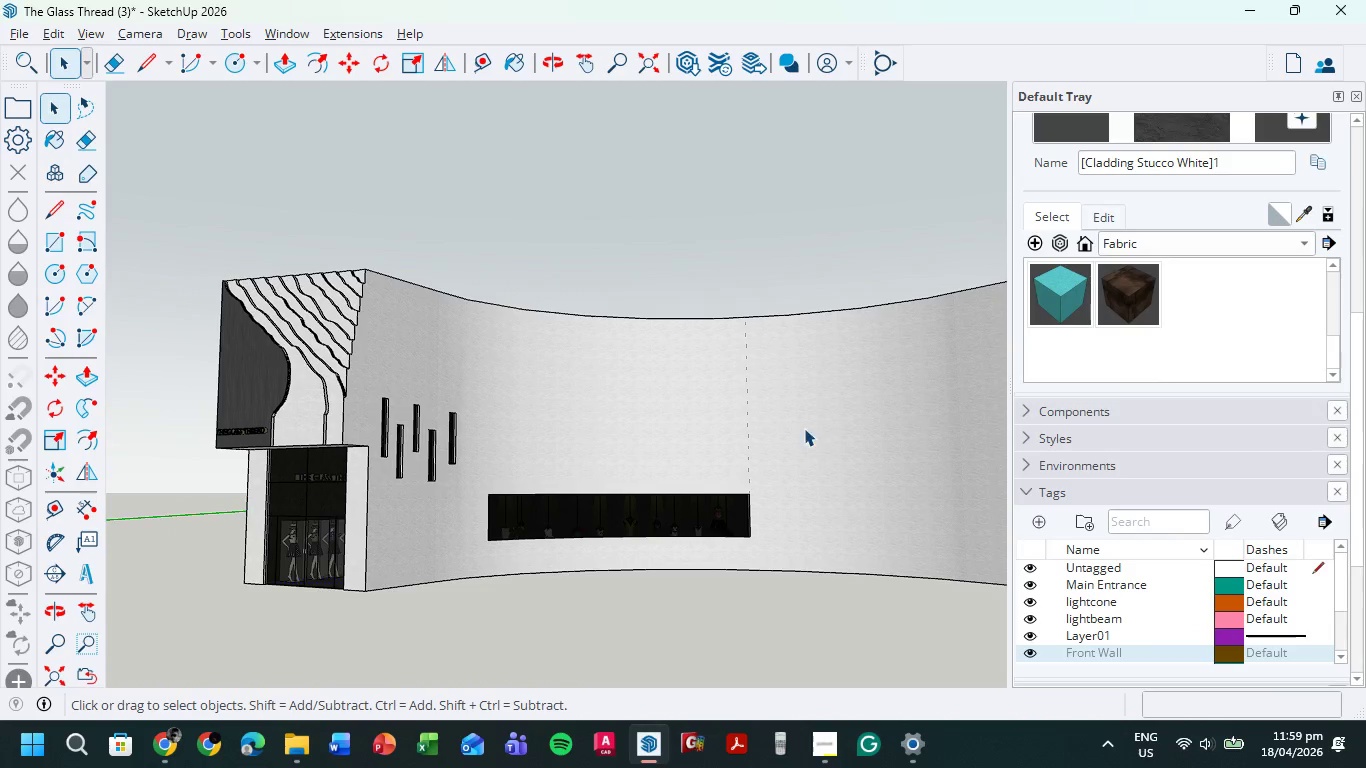 
hold_key(key=ShiftLeft, duration=0.58)
 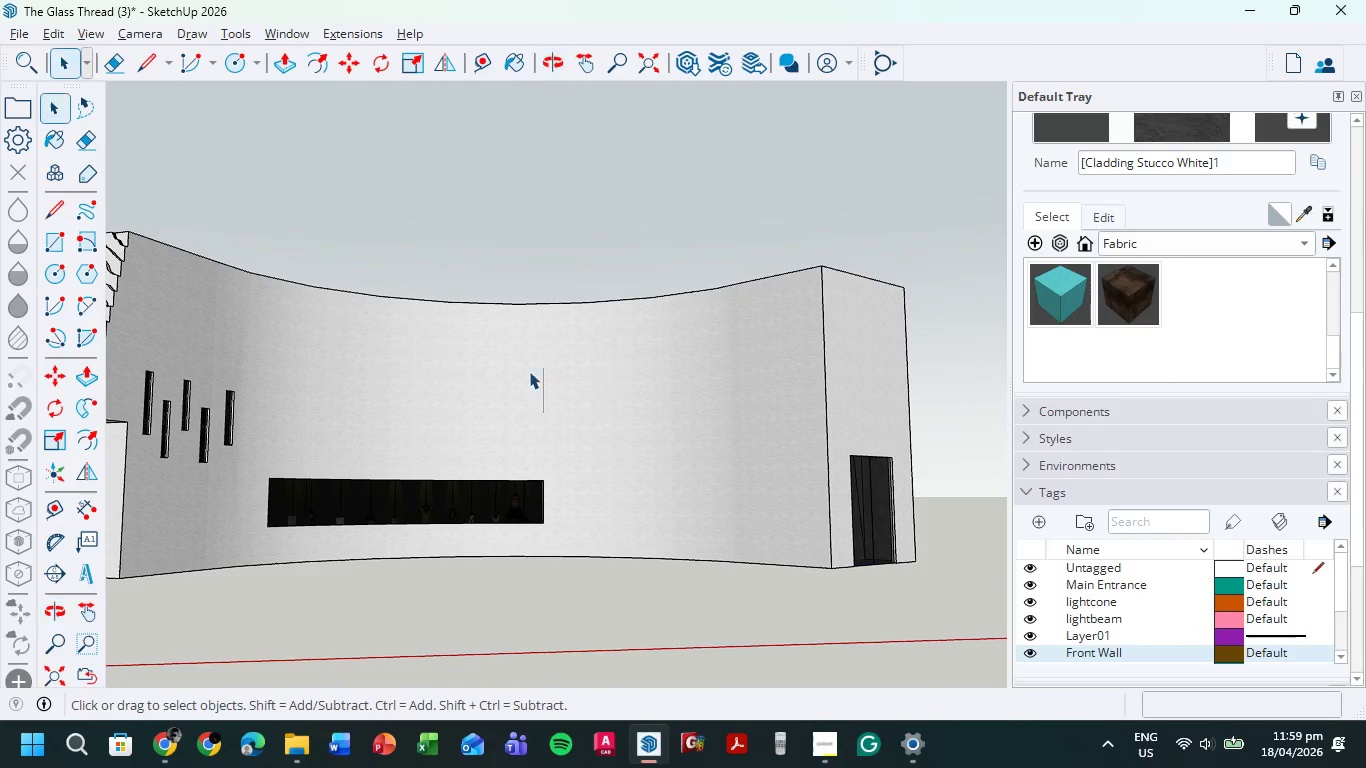 
hold_key(key=ShiftLeft, duration=0.97)
 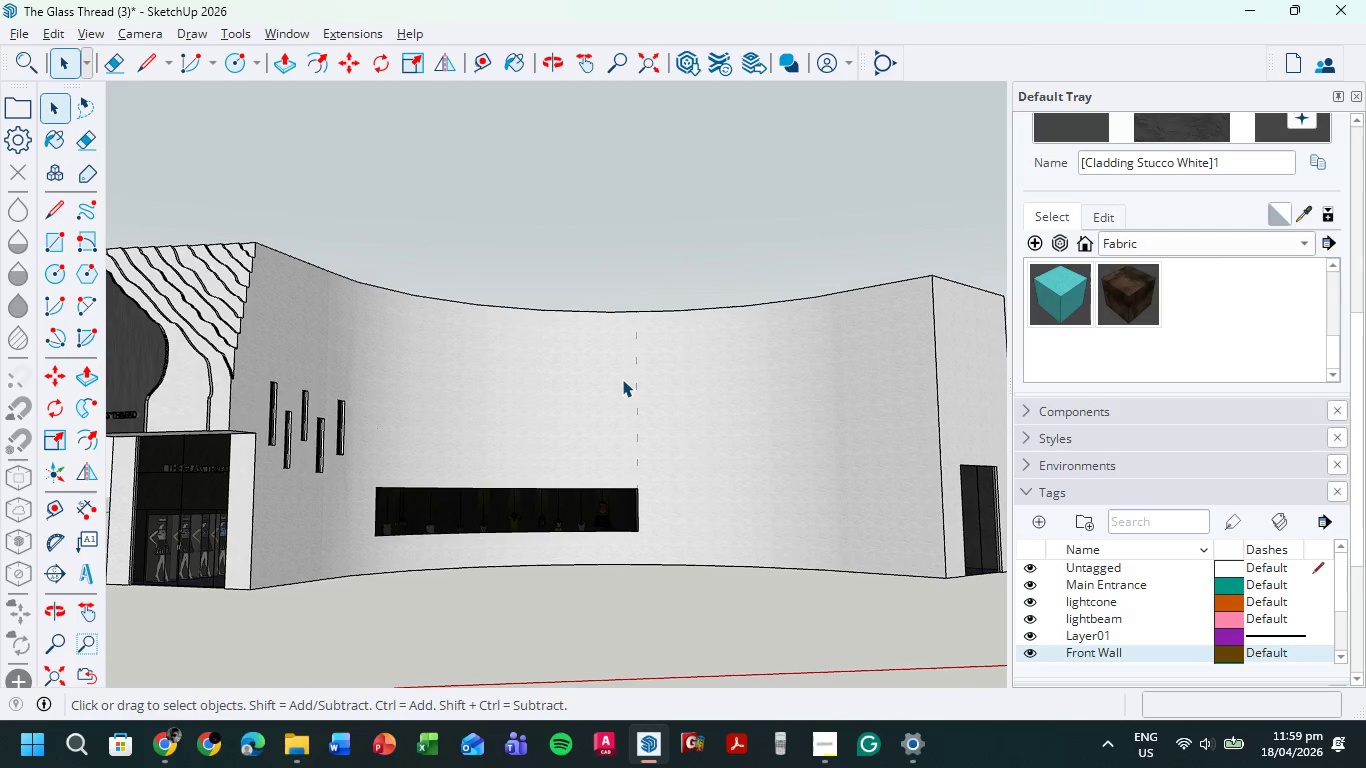 
key(Control+S)
 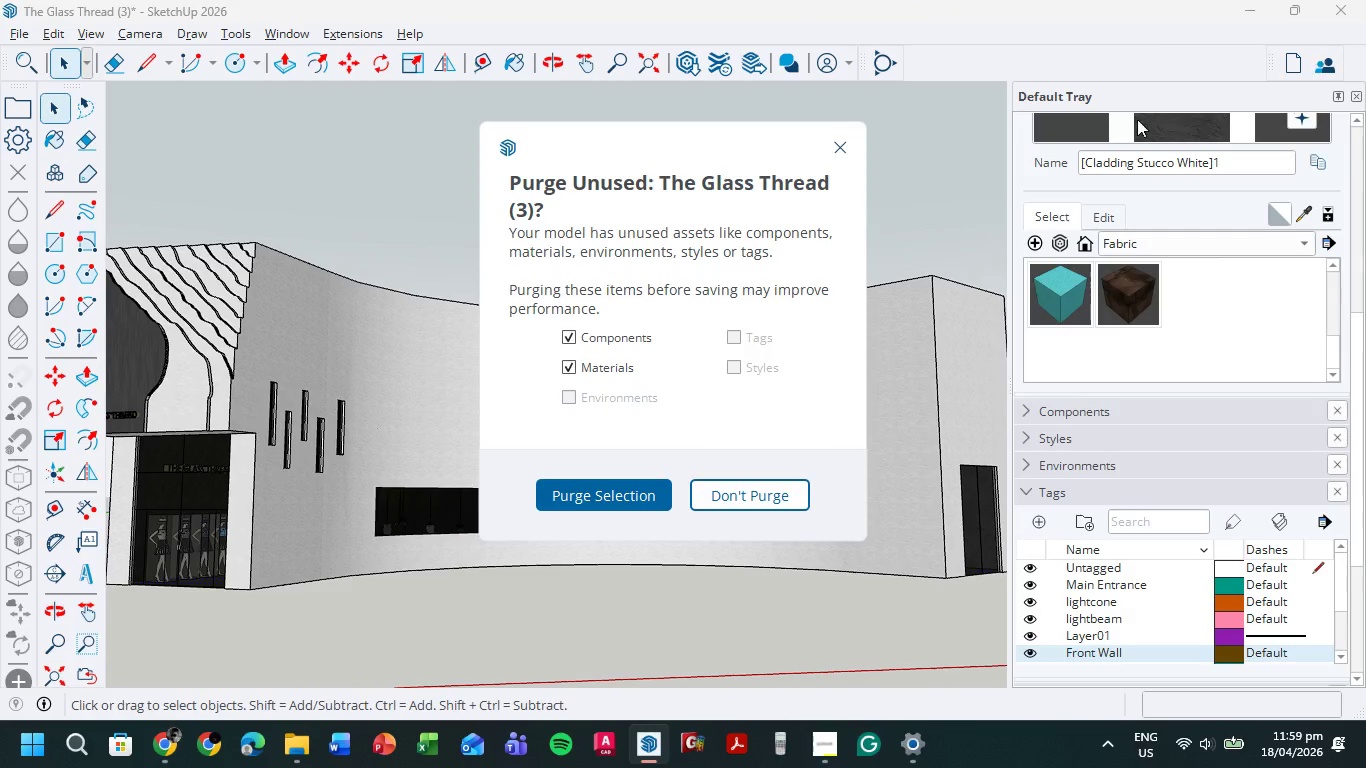 
left_click([601, 487])
 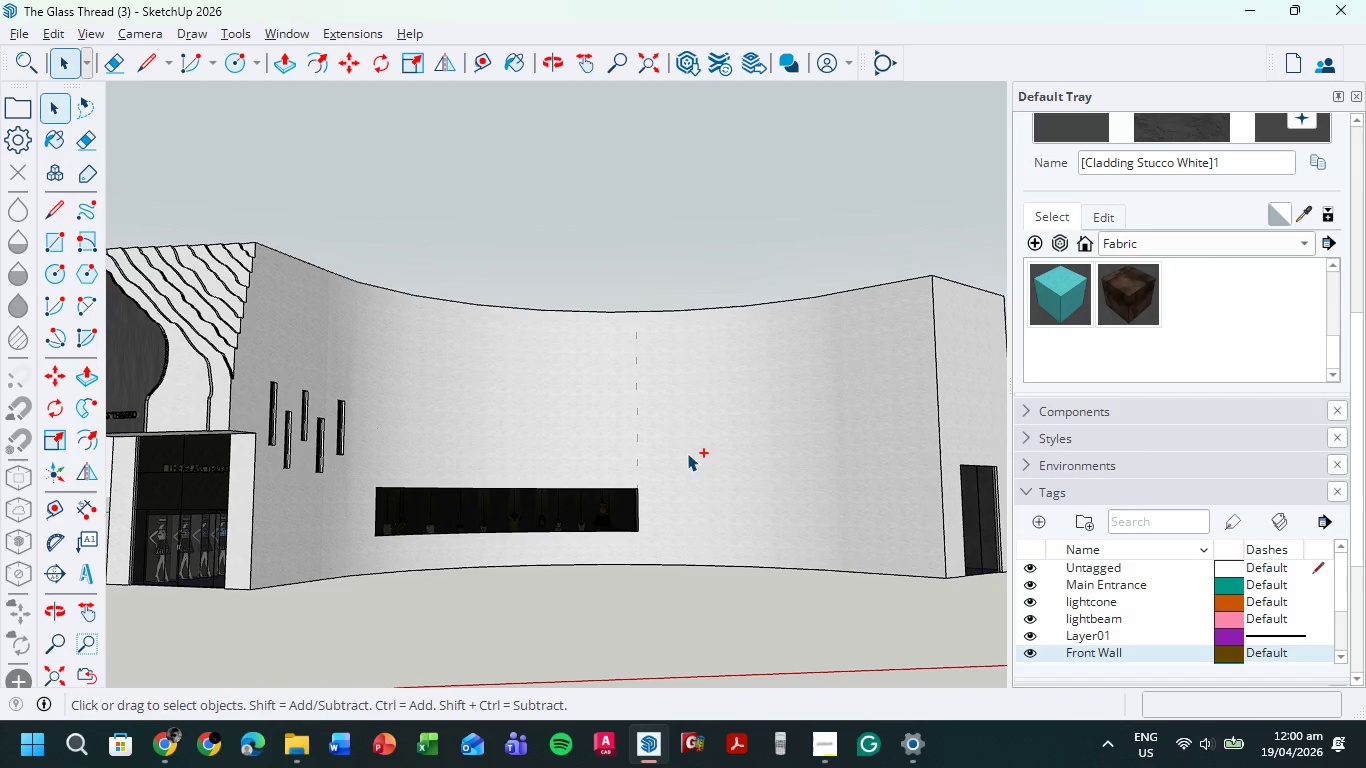 
wait(55.8)
 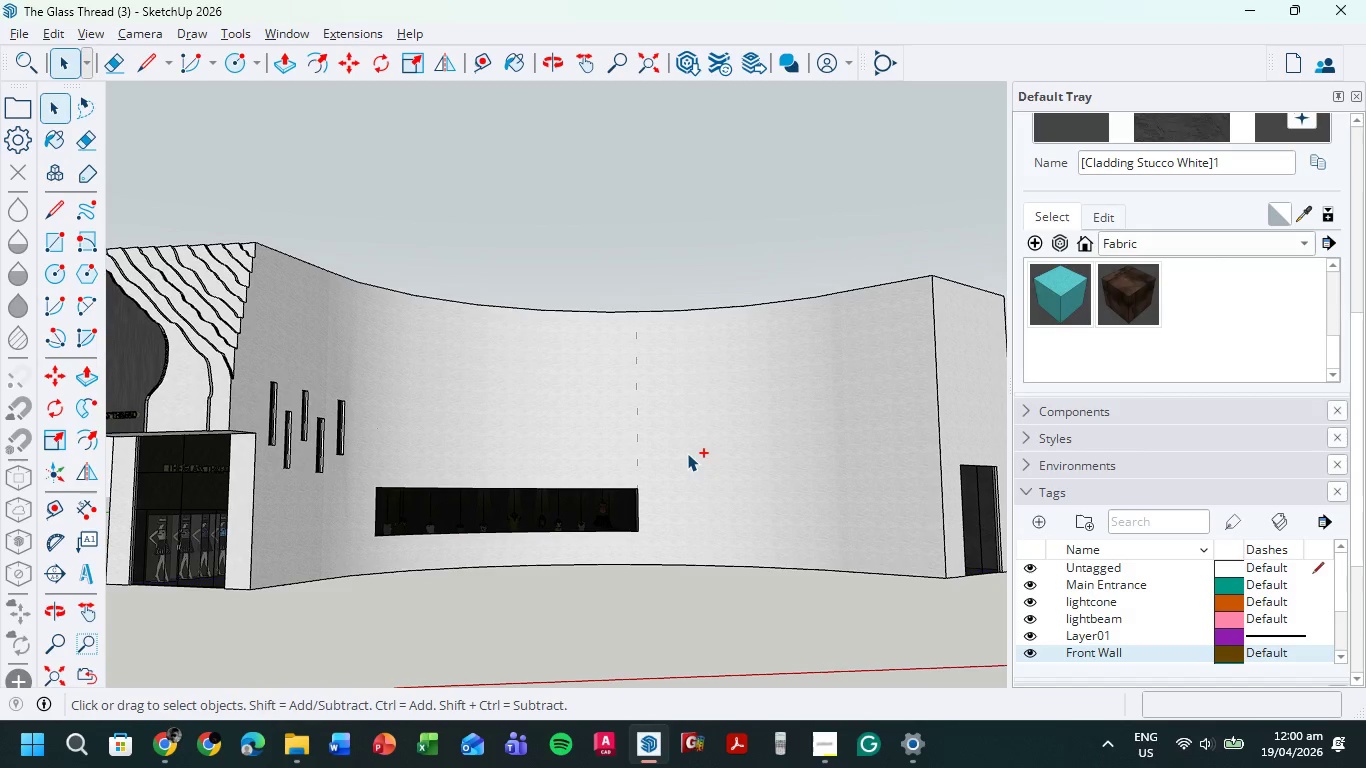 
left_click([70, 62])
 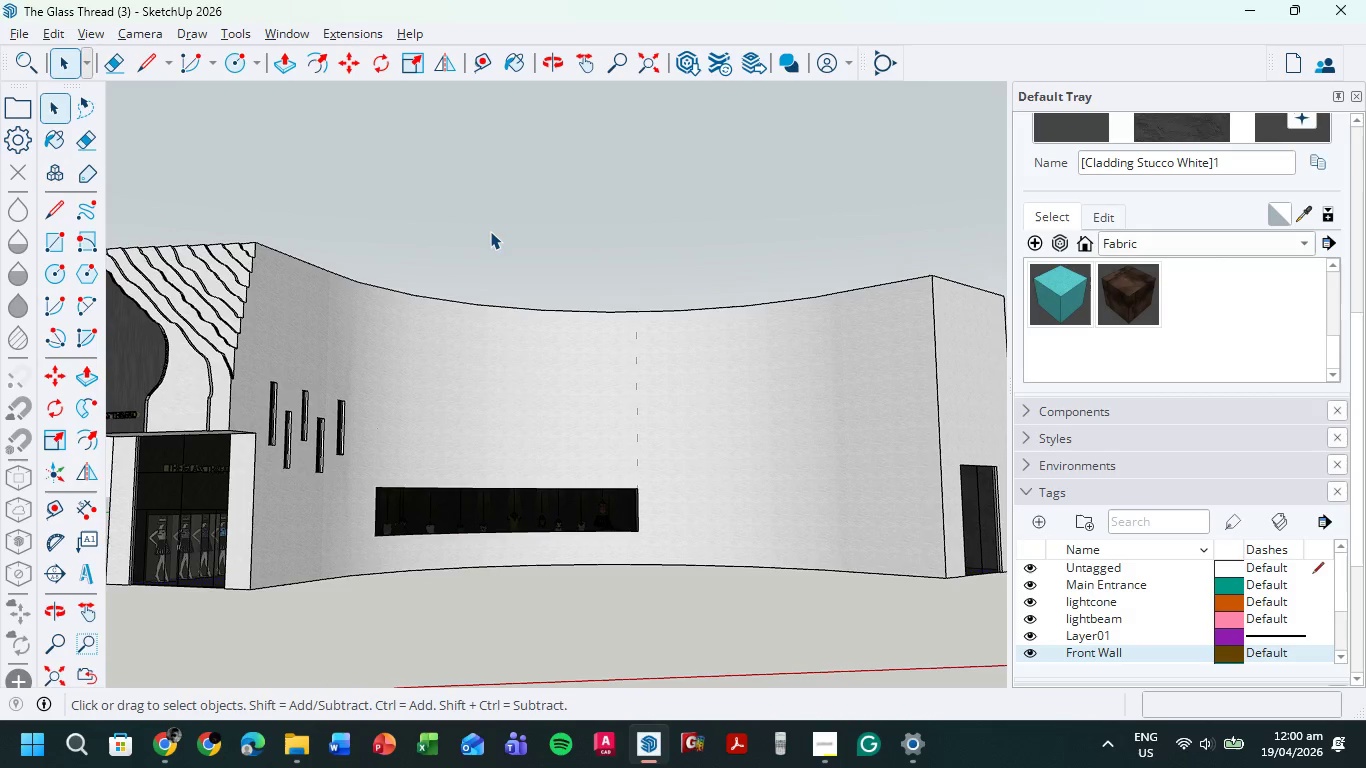 
scroll: coordinate [490, 231], scroll_direction: down, amount: 2.0
 